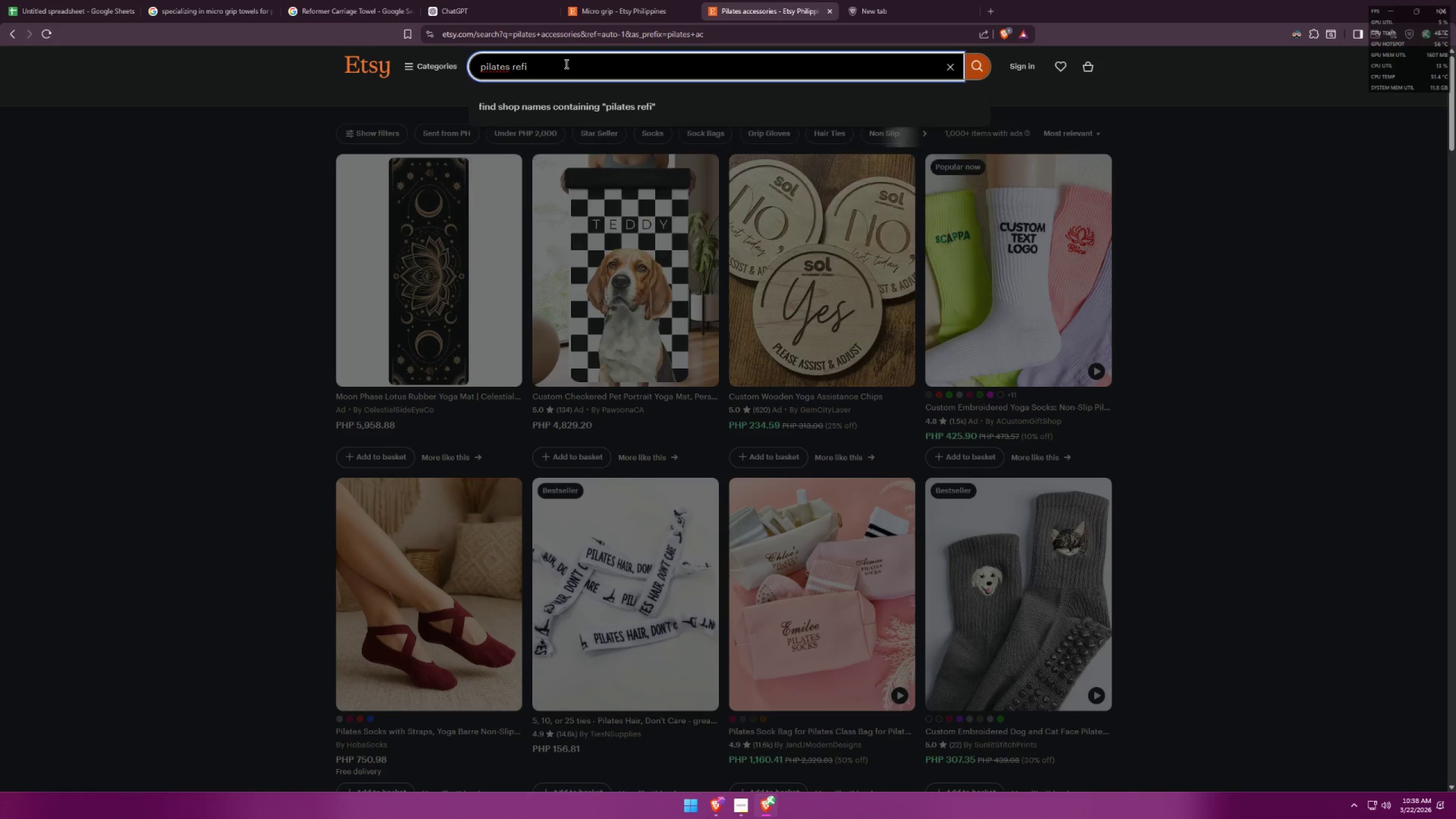 
key(ArrowDown)
 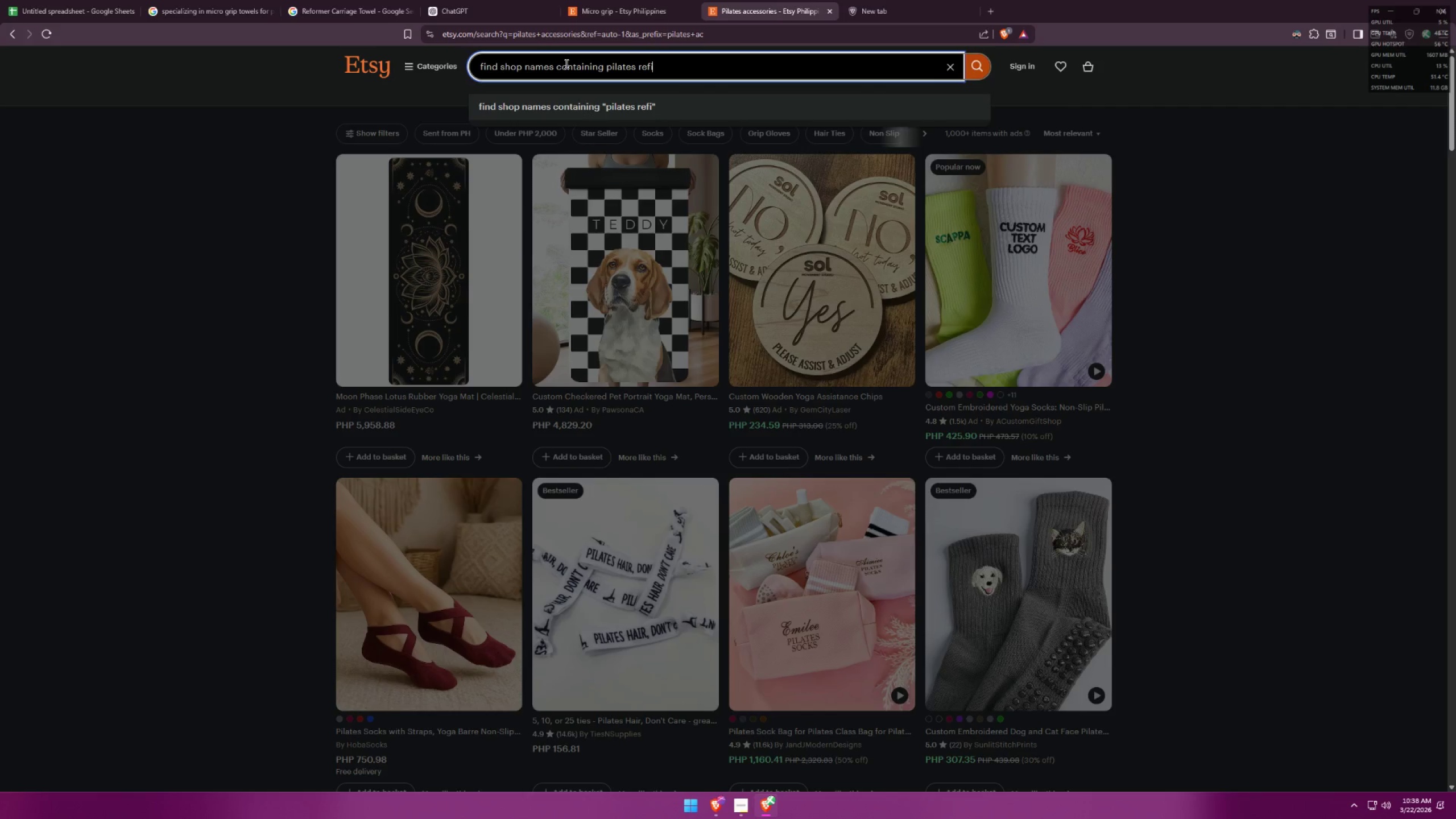 
key(Backspace)
 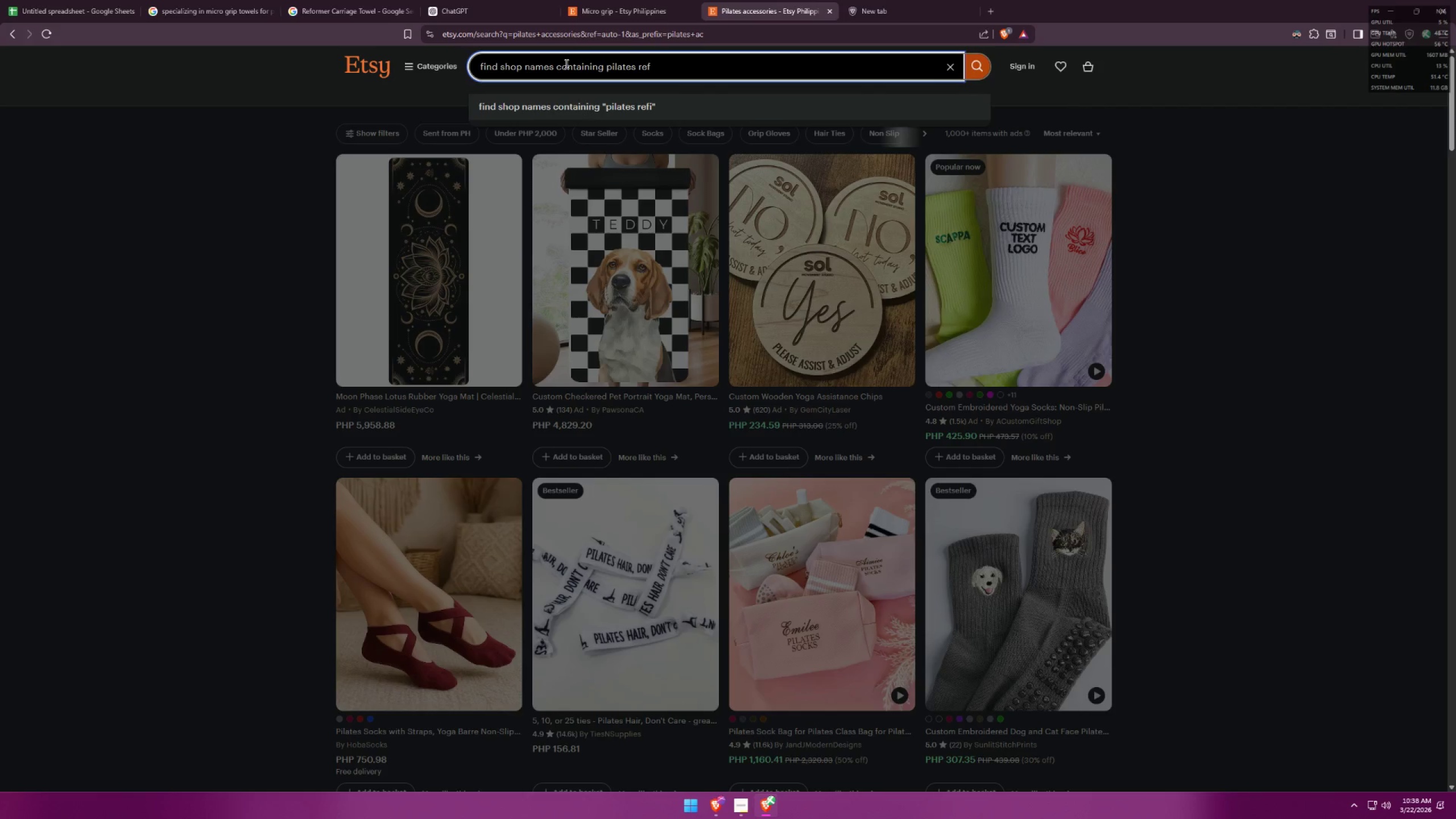 
key(Control+ControlLeft)
 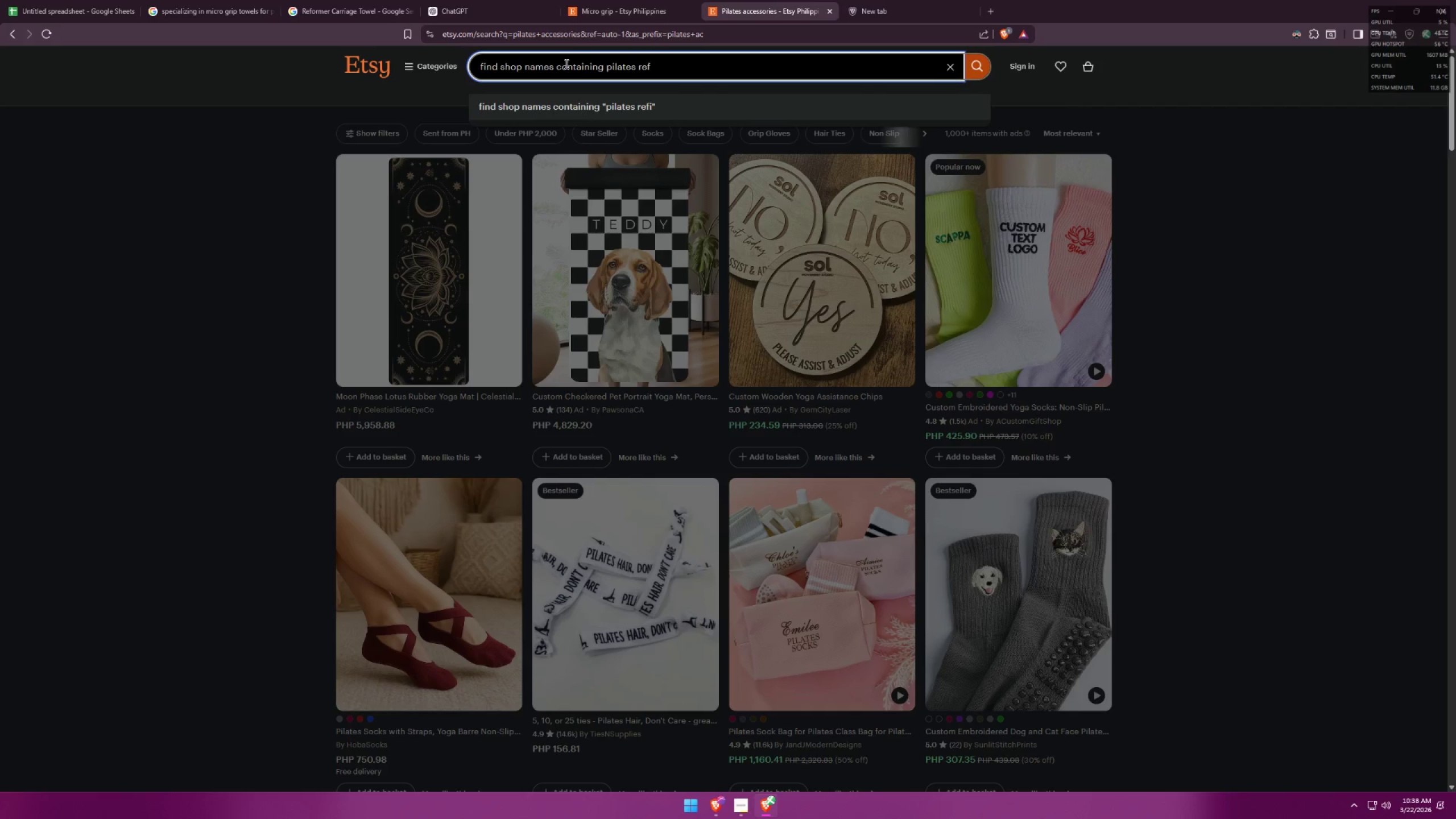 
key(Control+A)
 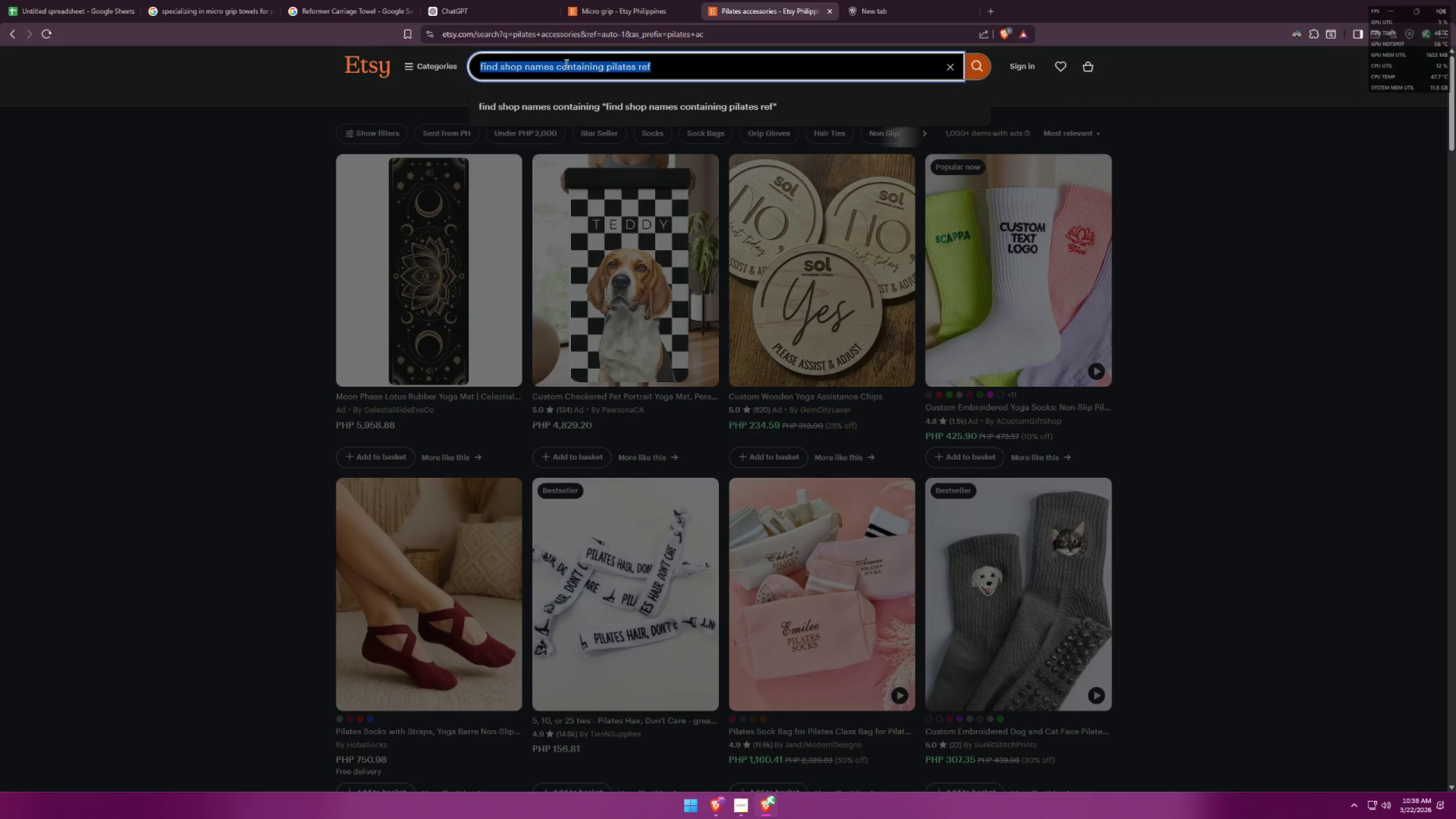 
type(pilates reformer)
 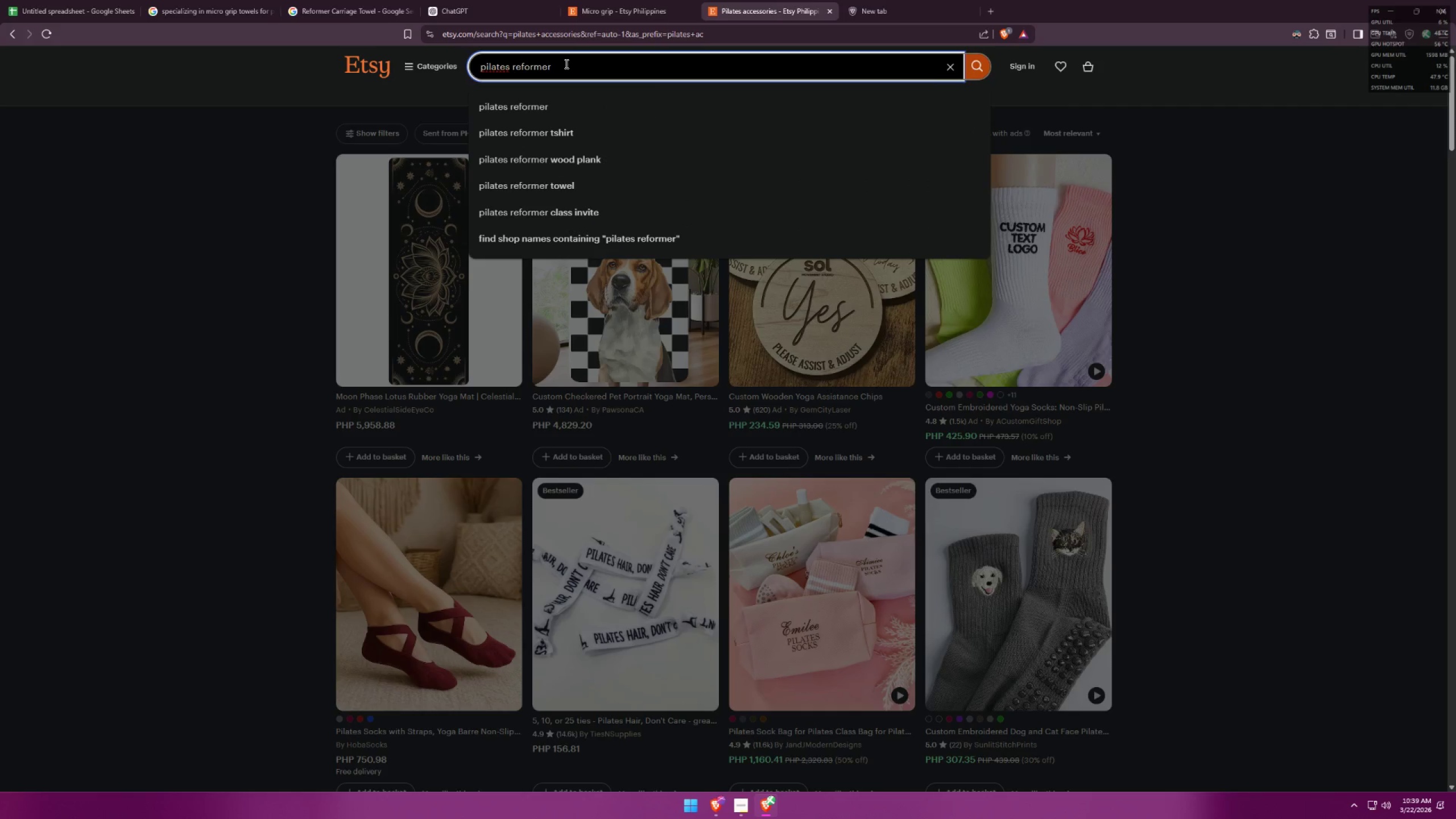 
key(ArrowDown)
 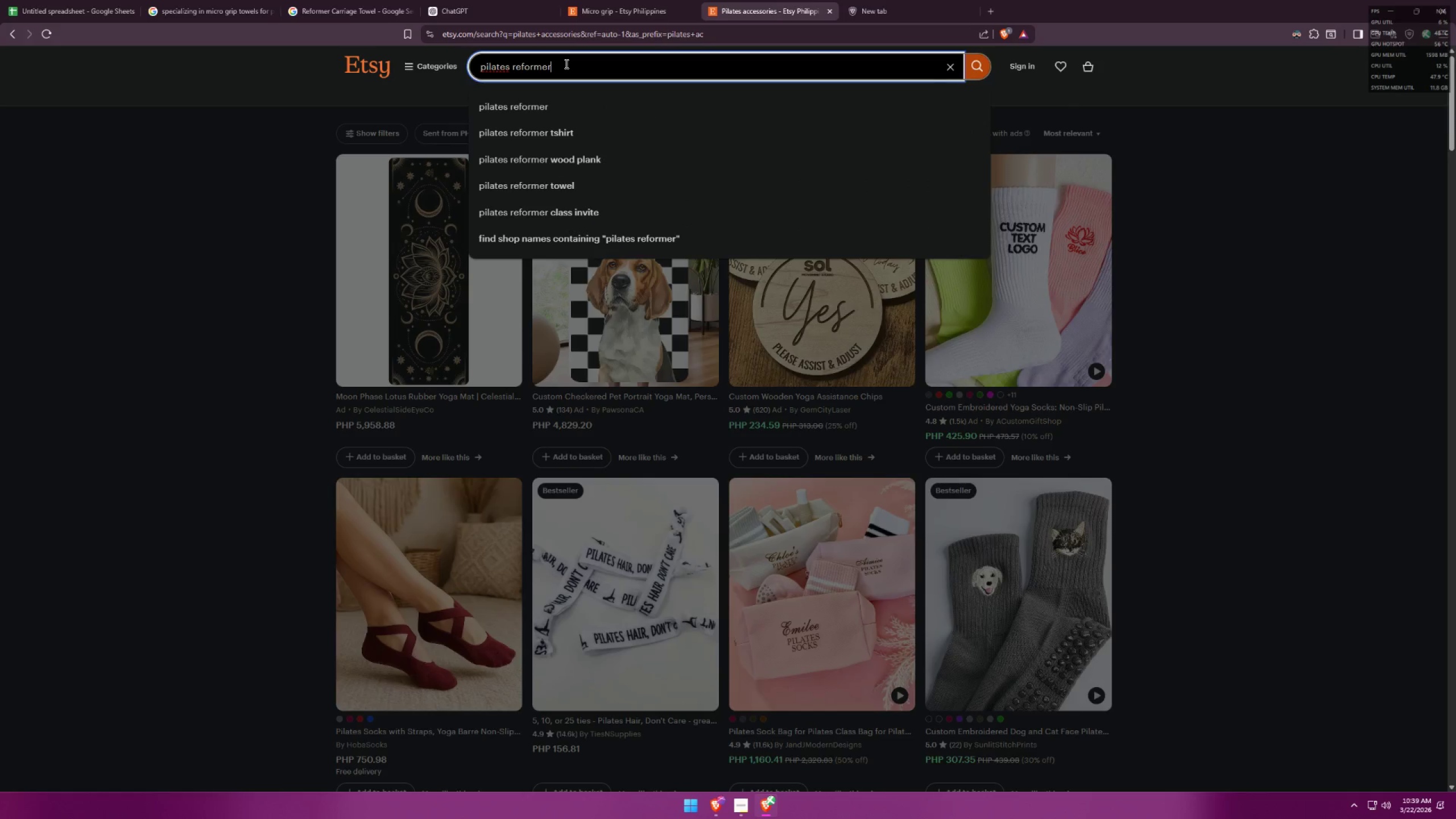 
key(Enter)
 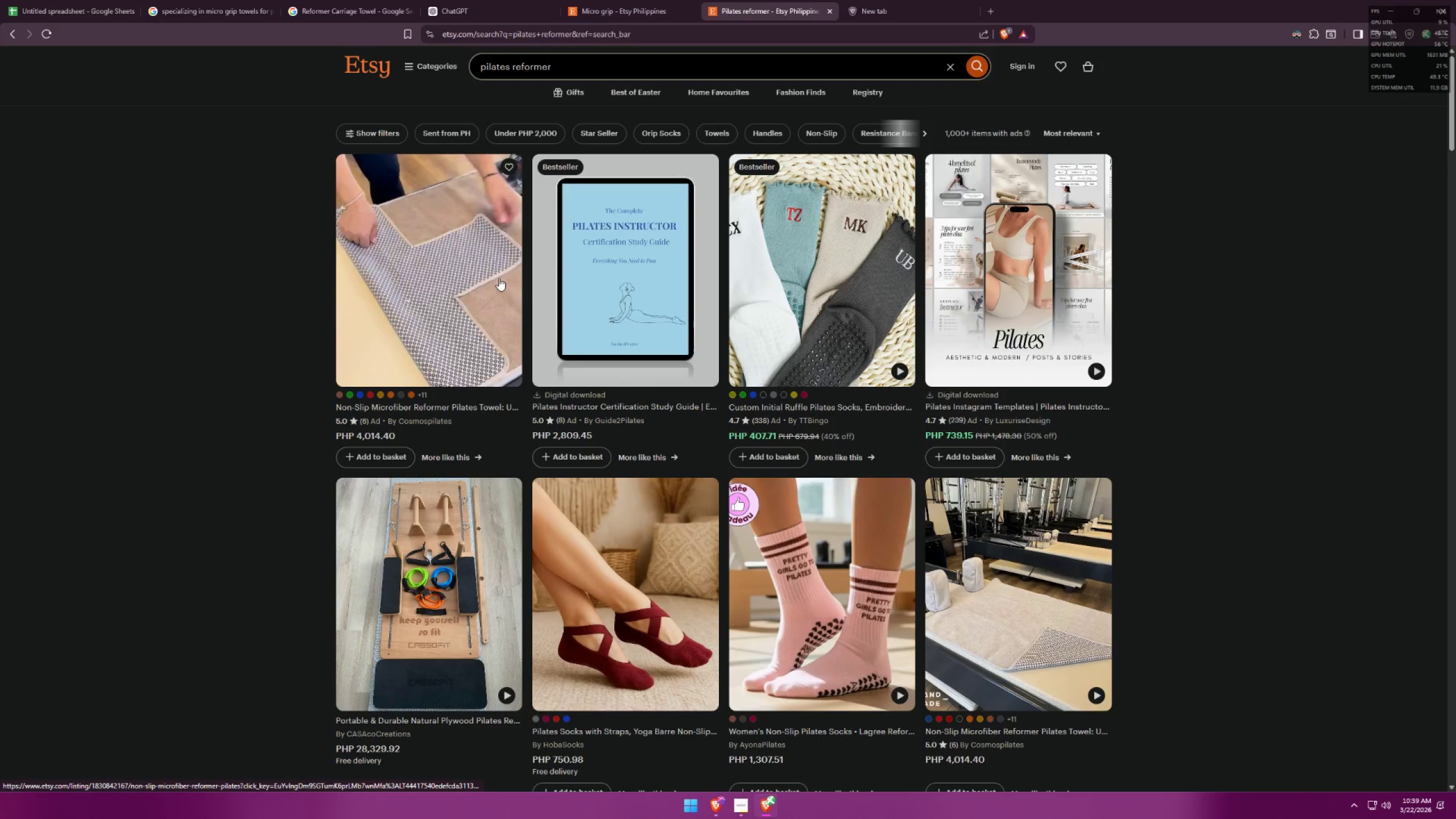 
wait(9.39)
 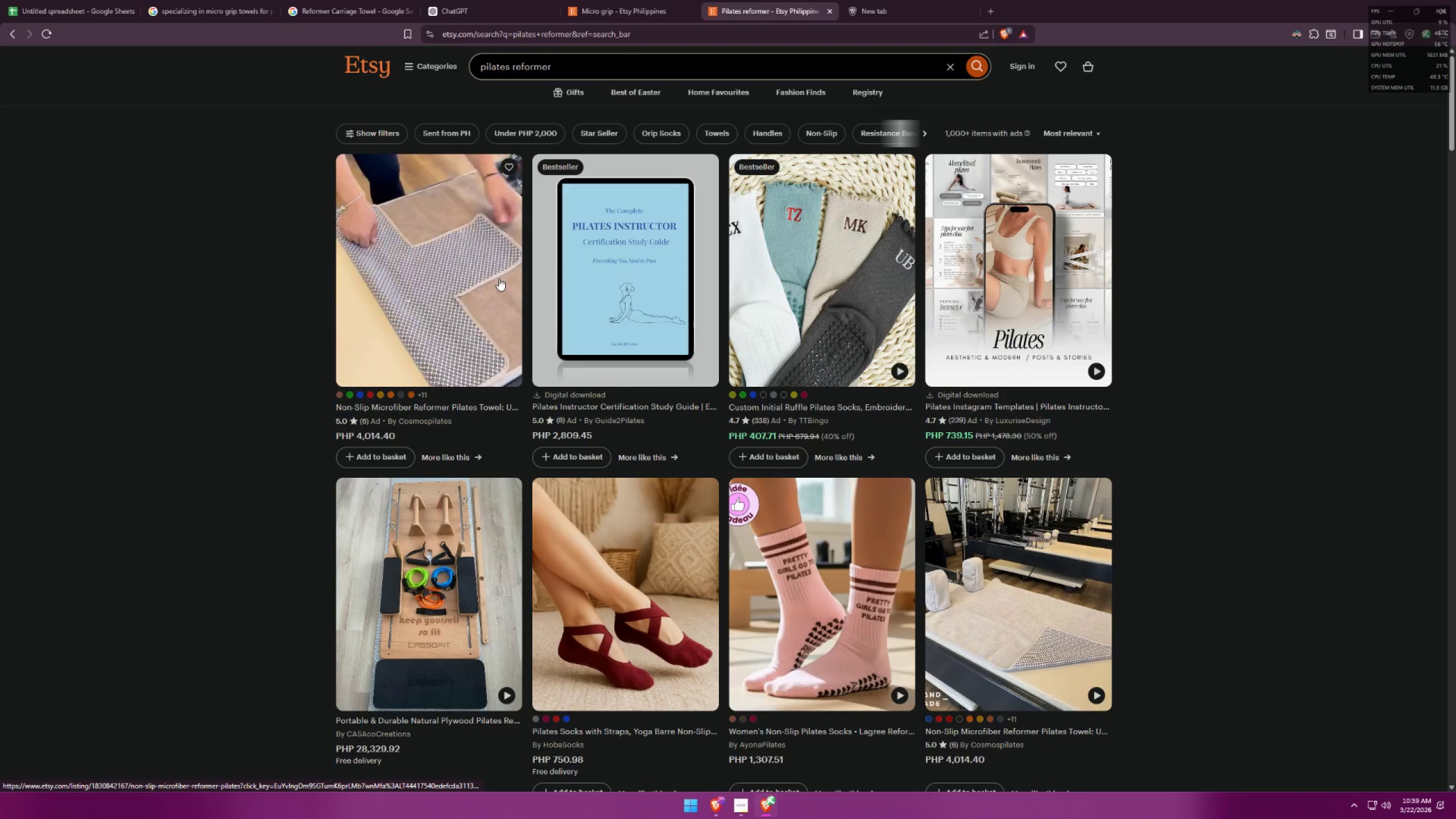 
left_click_drag(start_coordinate=[621, 70], to_coordinate=[356, 41])
 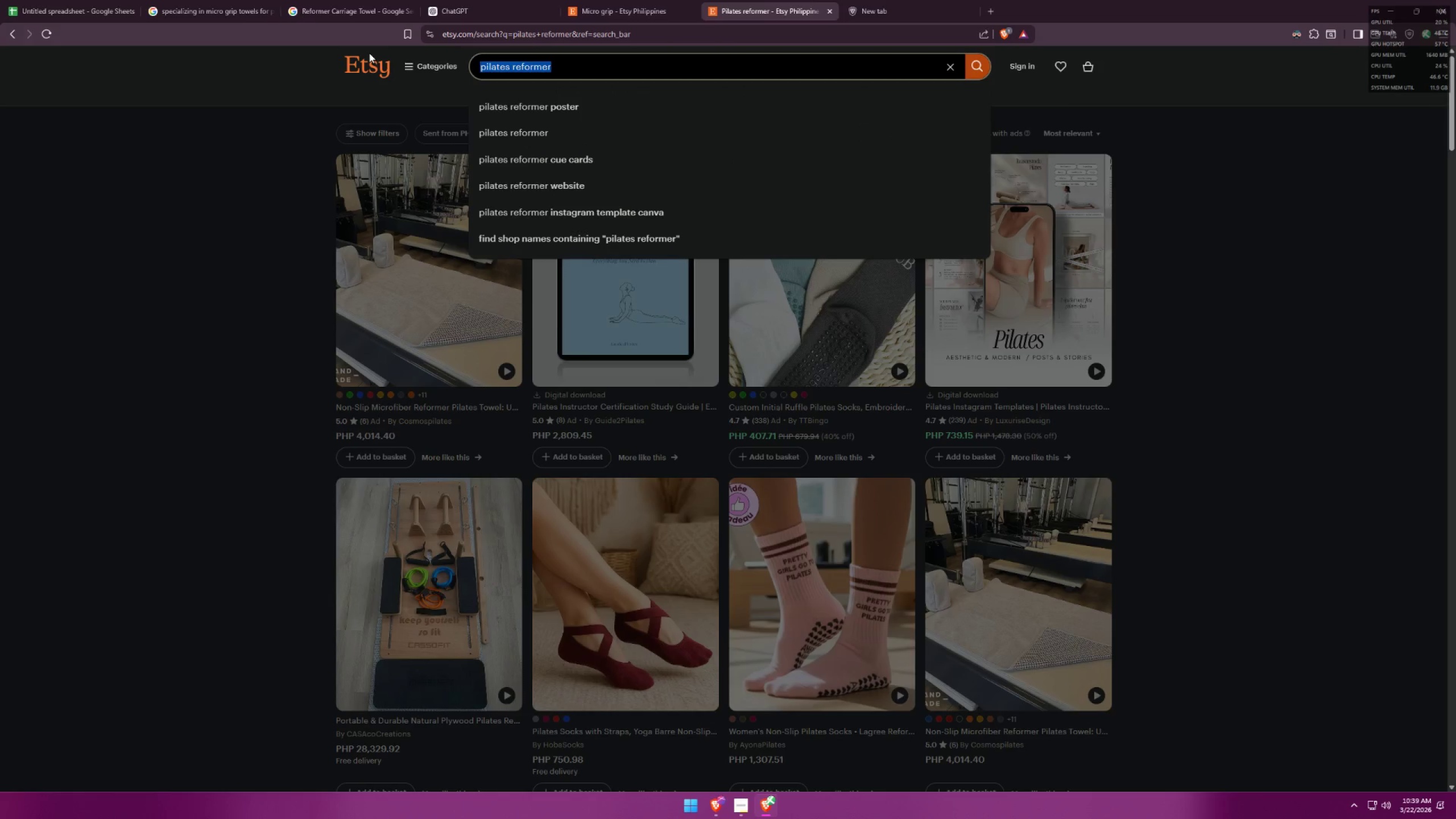 
type(n)
key(Backspace)
key(Backspace)
type(microfiber)
key(Backspace)
 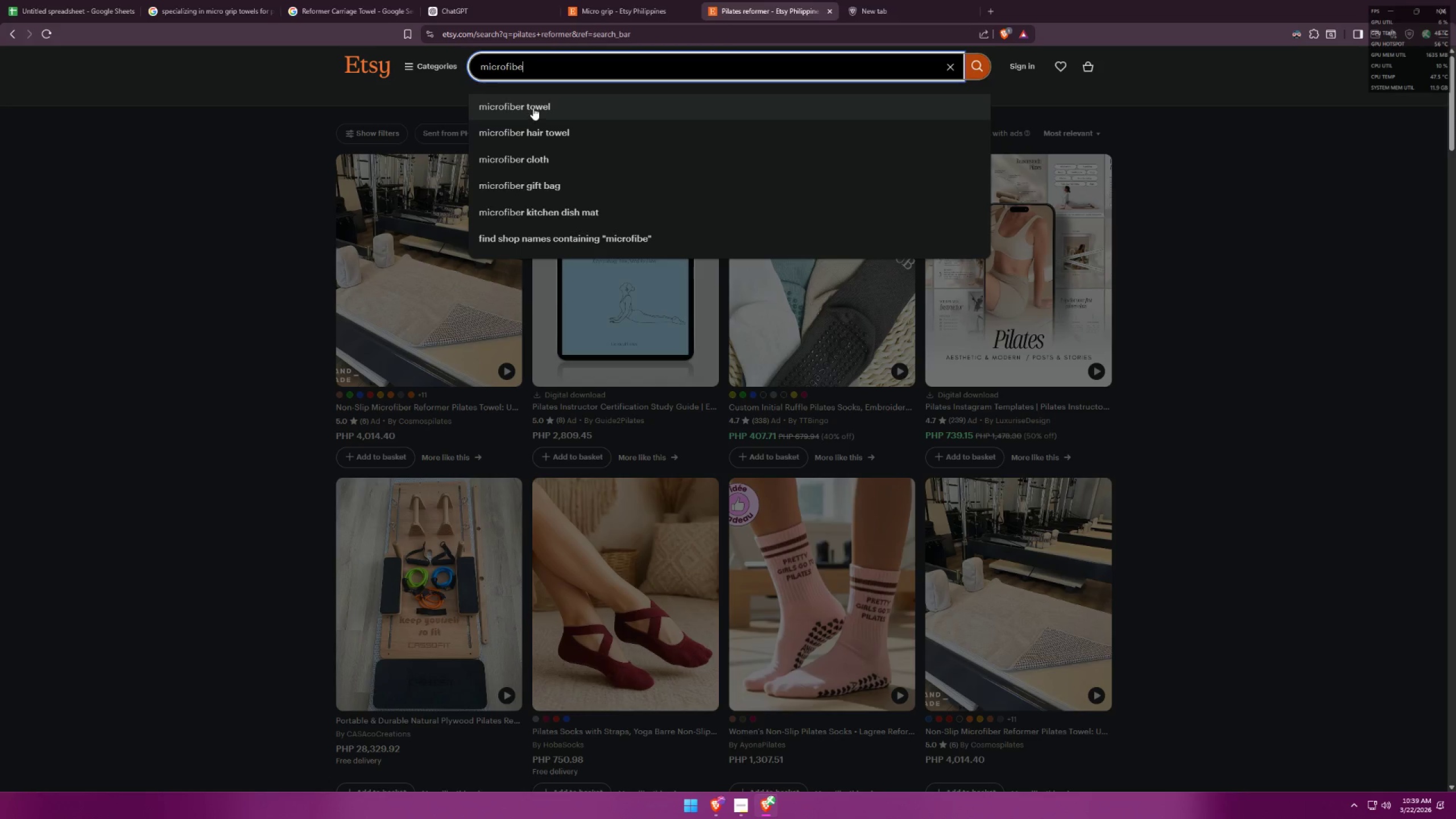 
left_click_drag(start_coordinate=[576, 71], to_coordinate=[444, 56])
 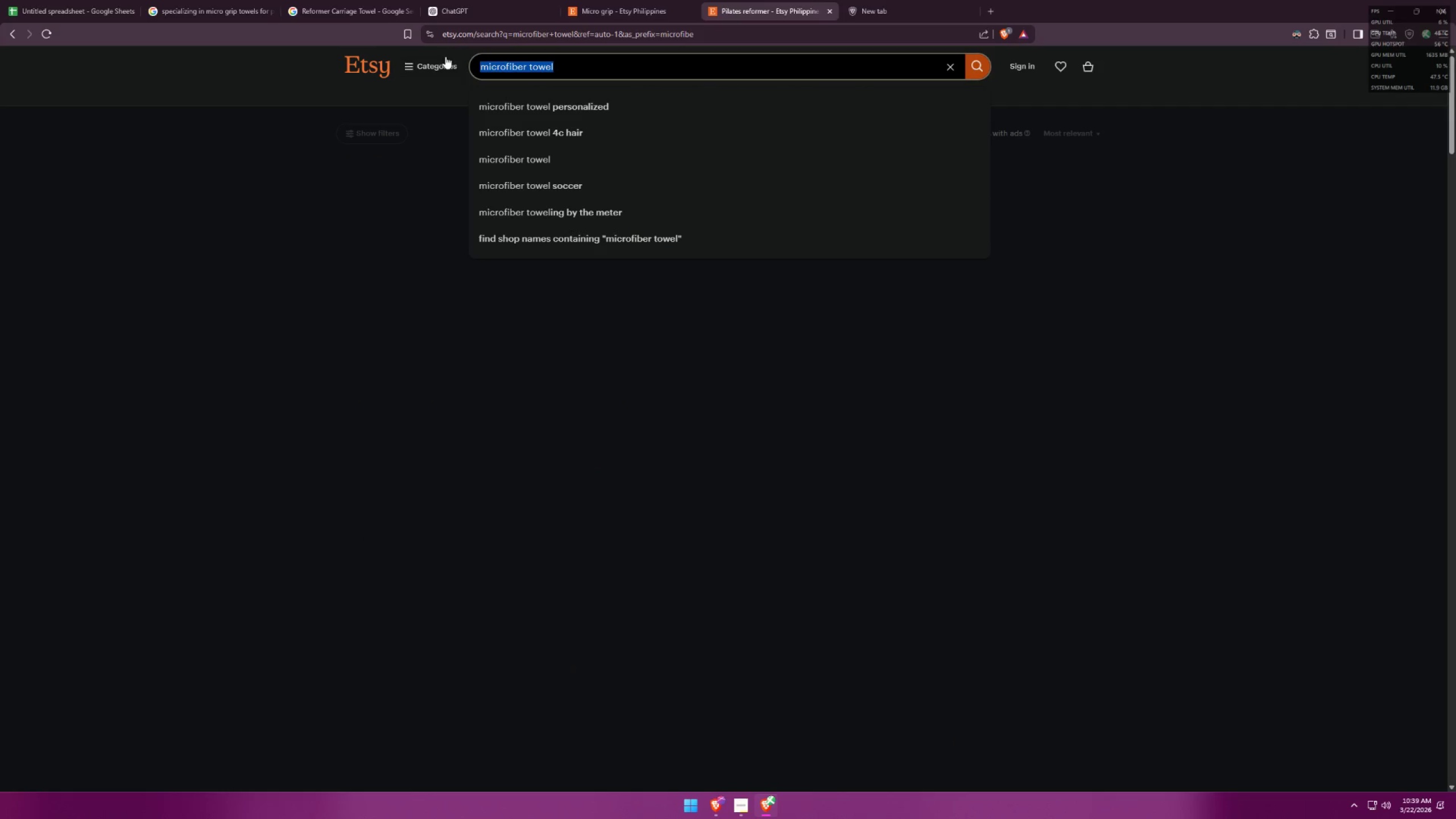 
key(Control+ControlLeft)
 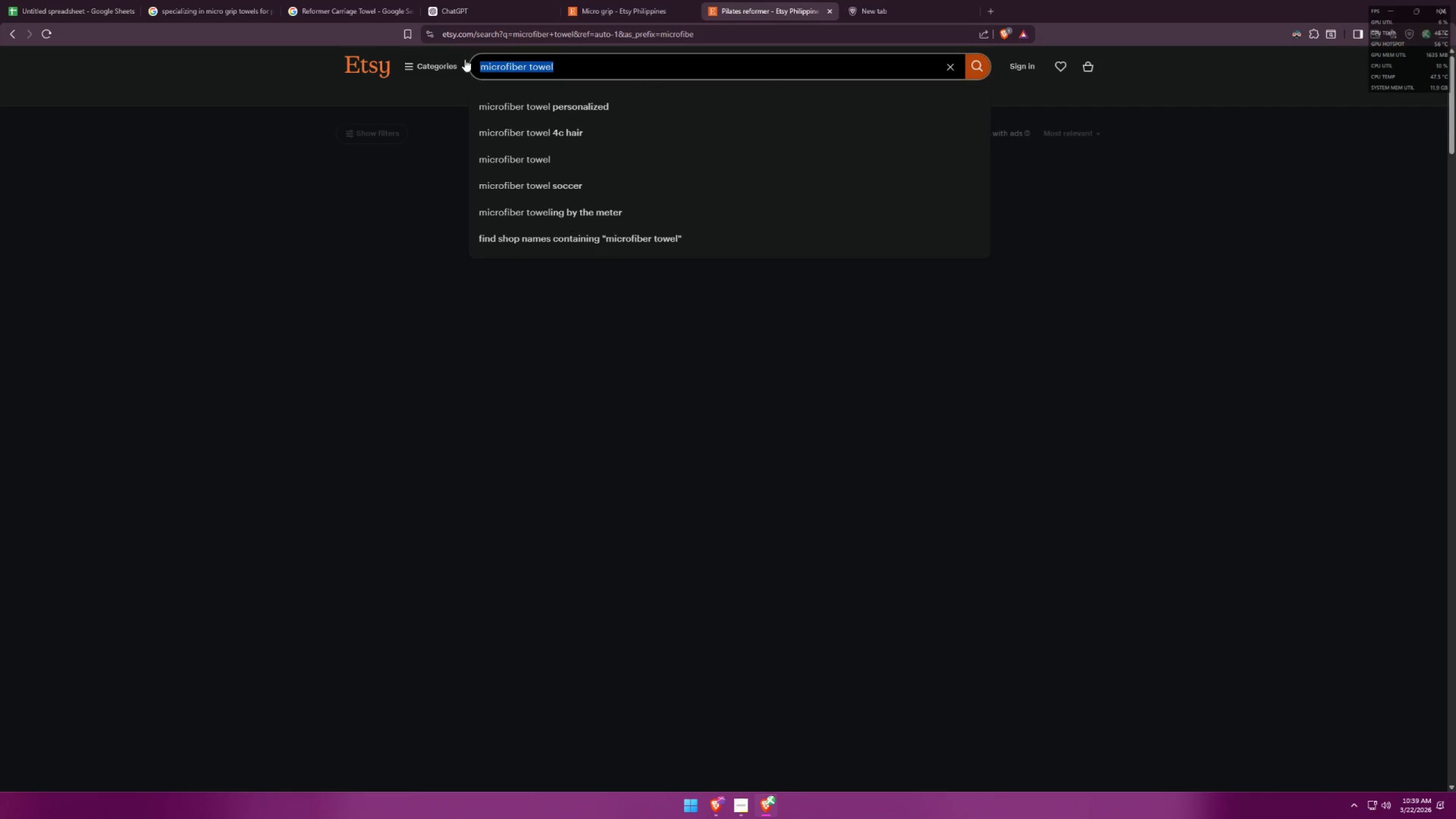 
key(Control+C)
 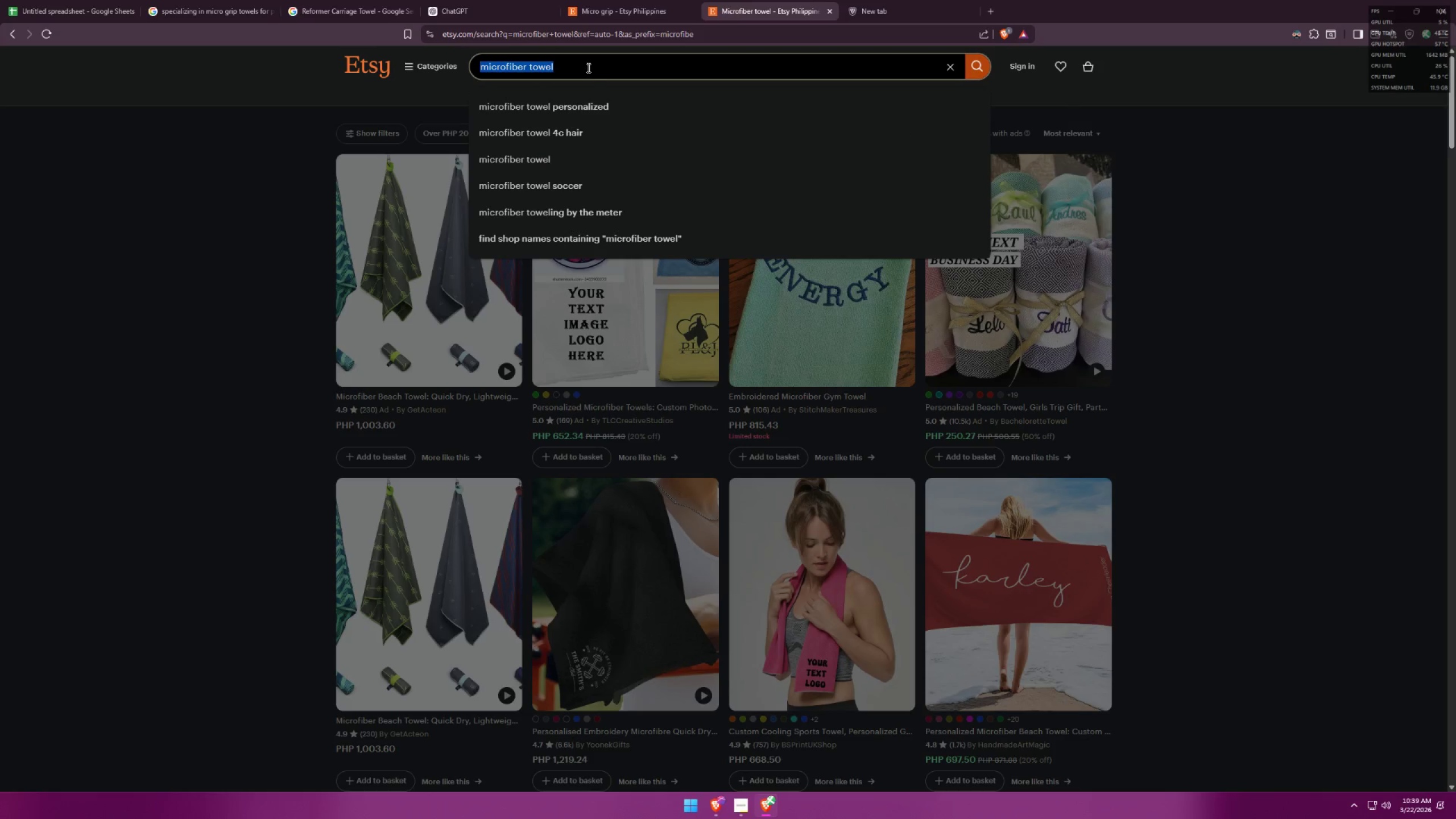 
double_click([562, 68])
 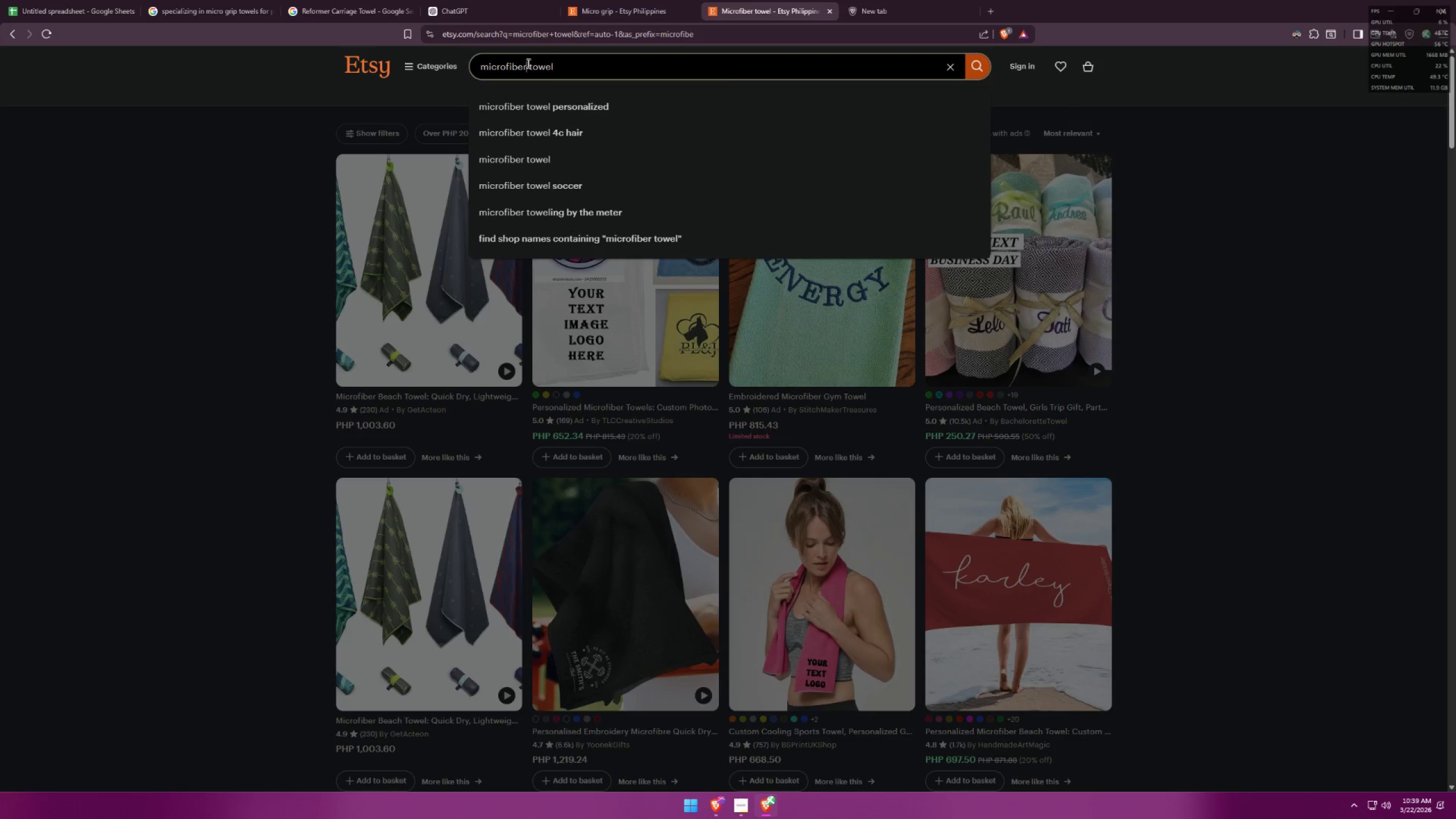 
type( reformer)
 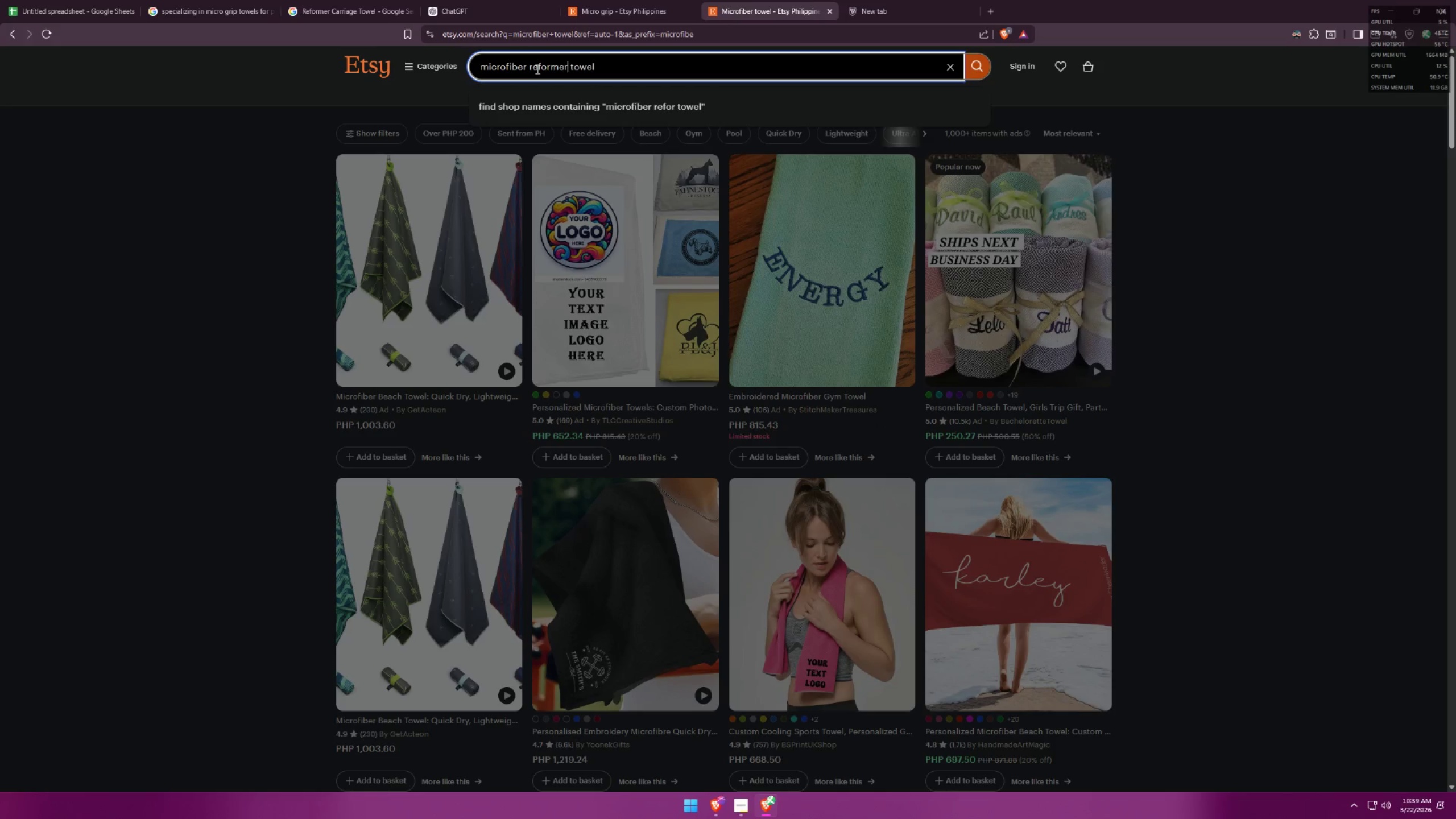 
key(Enter)
 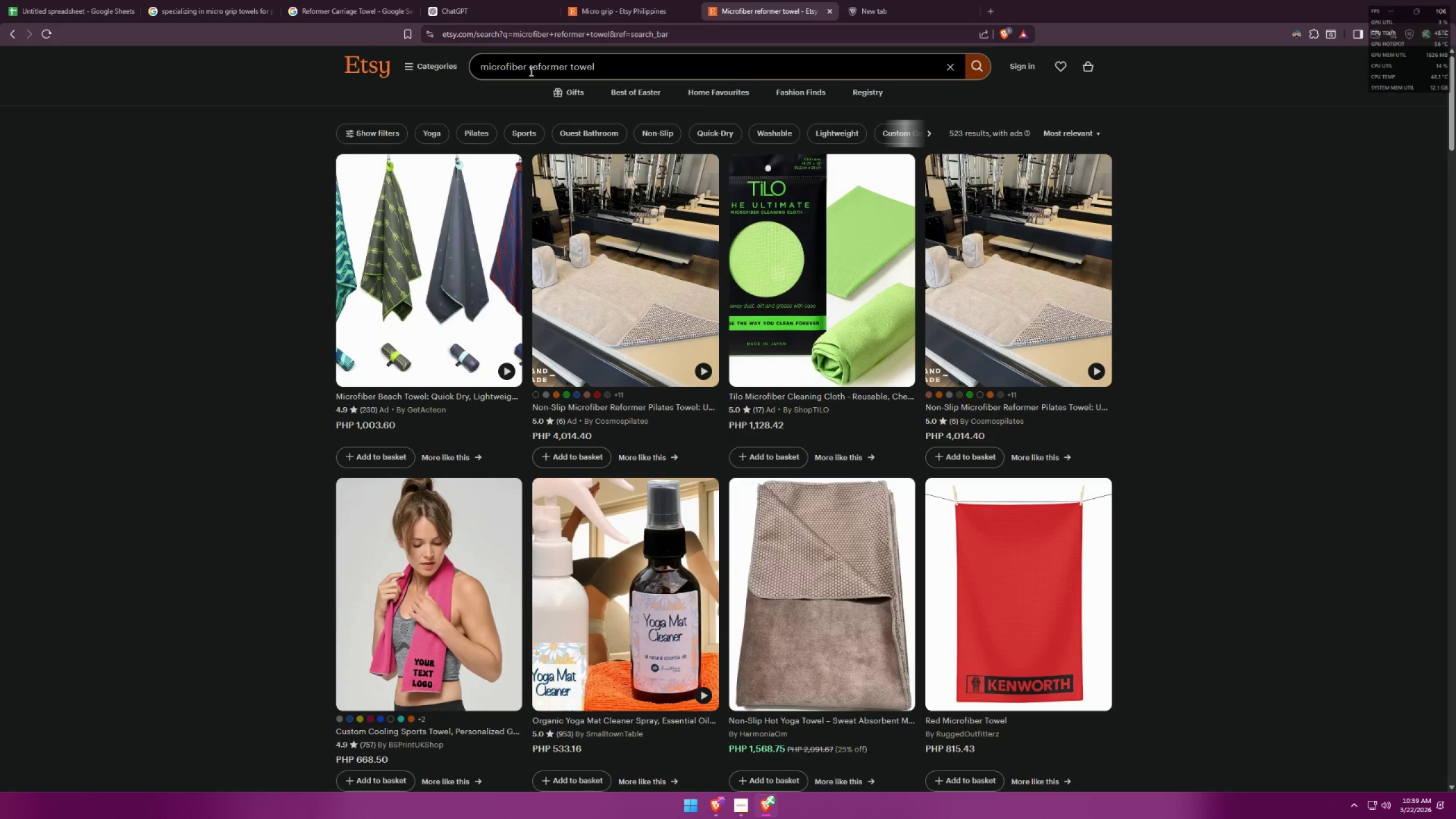 
wait(6.03)
 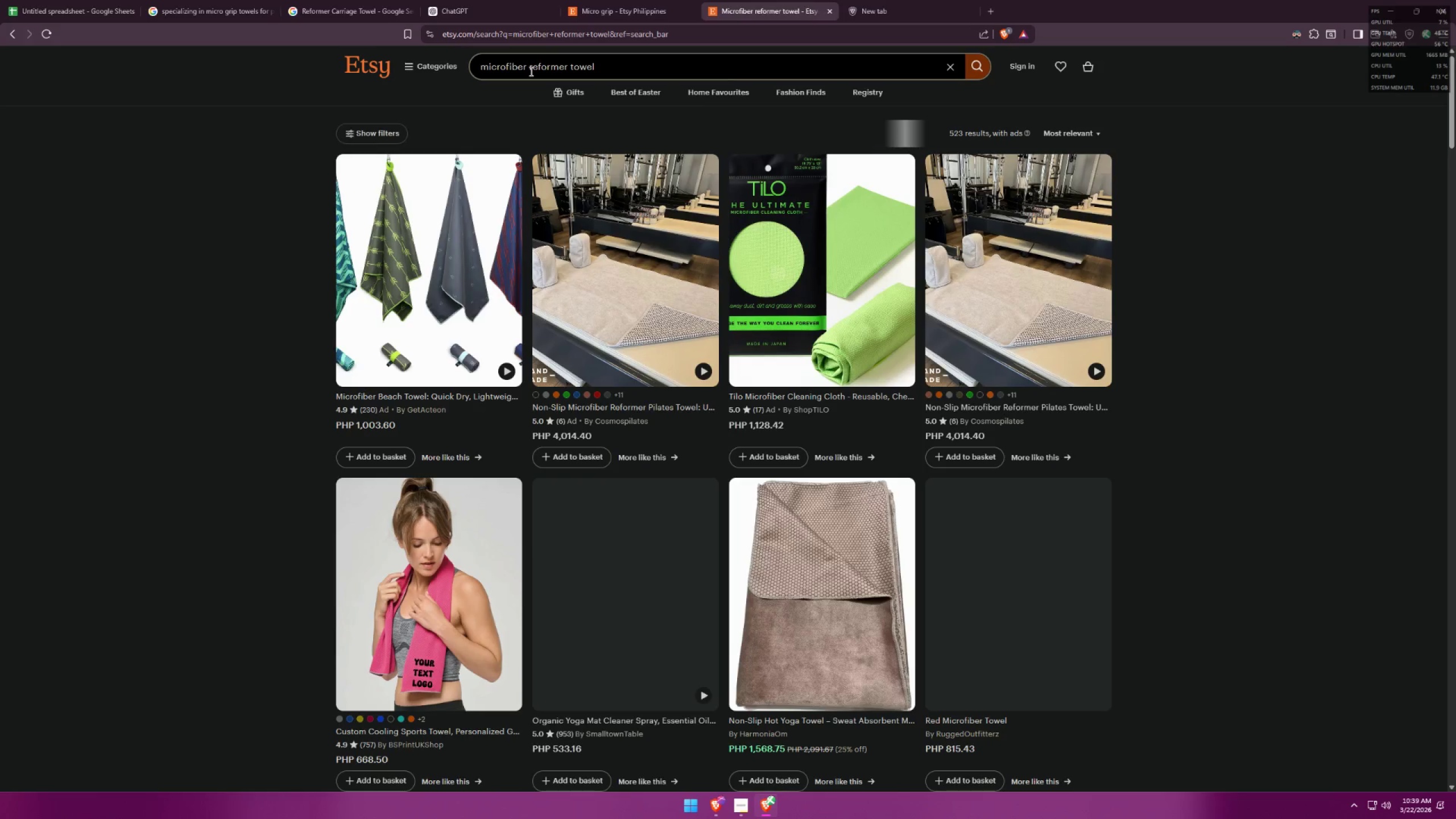 
left_click([568, 68])
 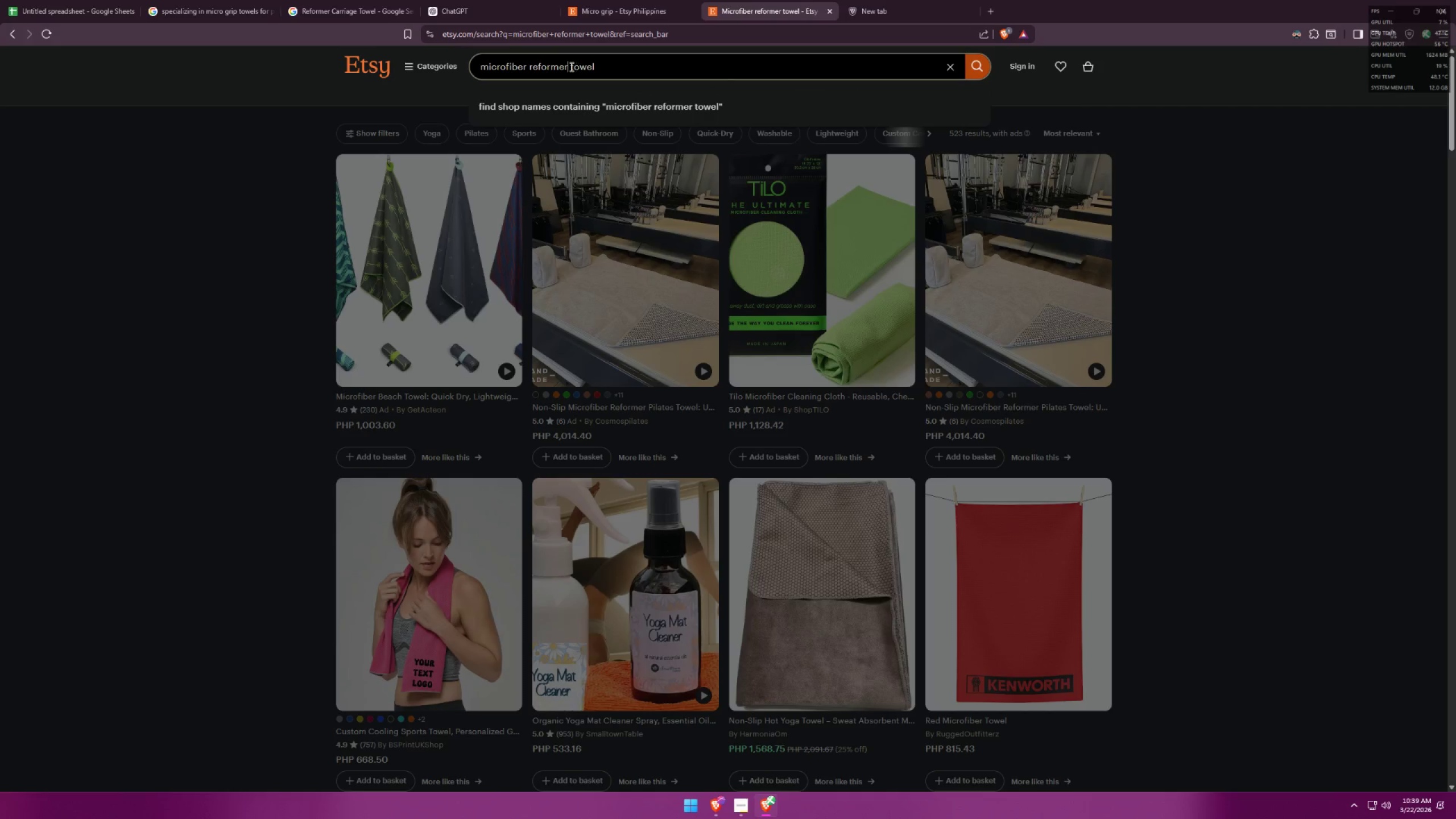 
left_click_drag(start_coordinate=[568, 67], to_coordinate=[530, 65])
 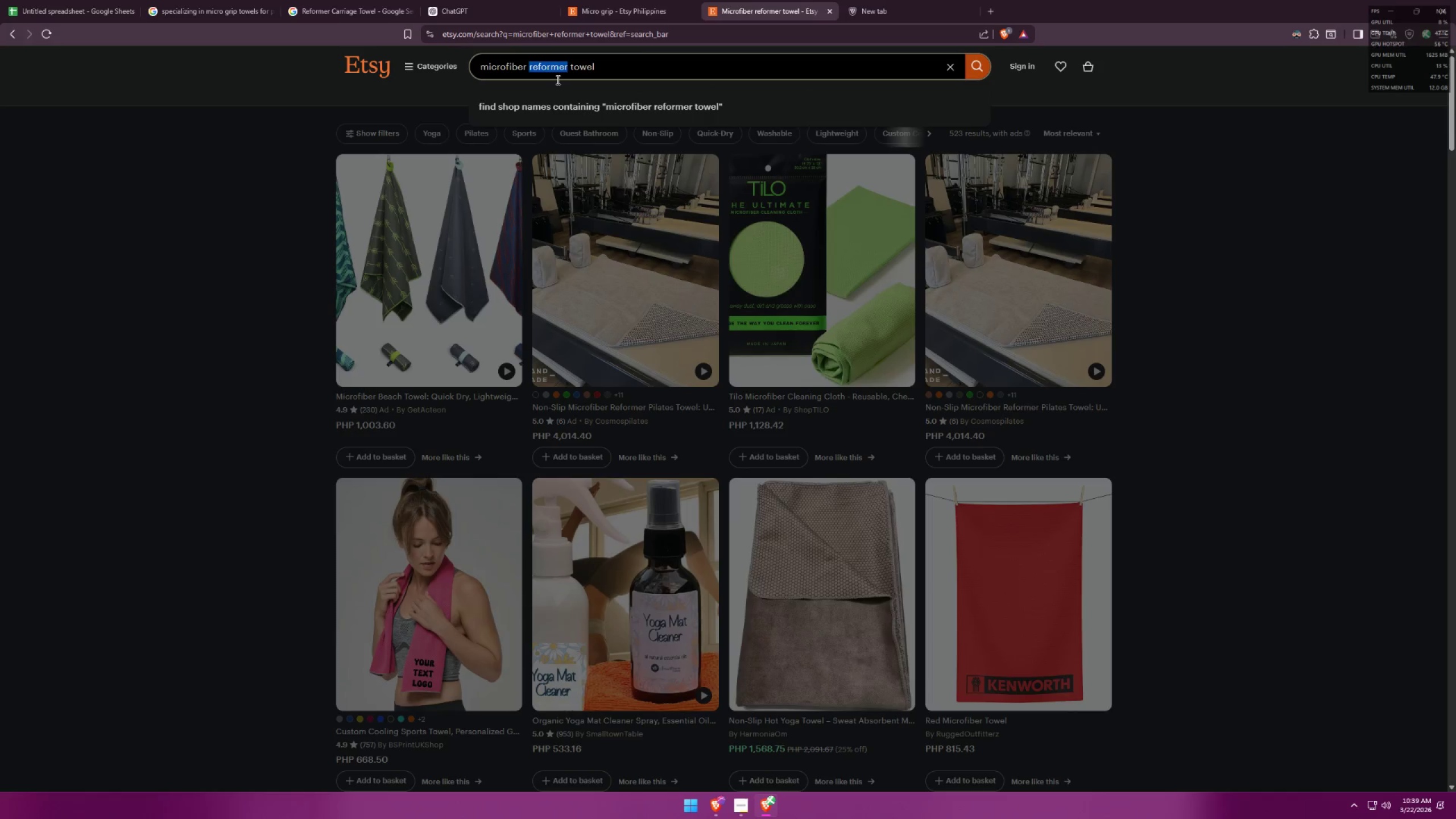 
type(pilates)
 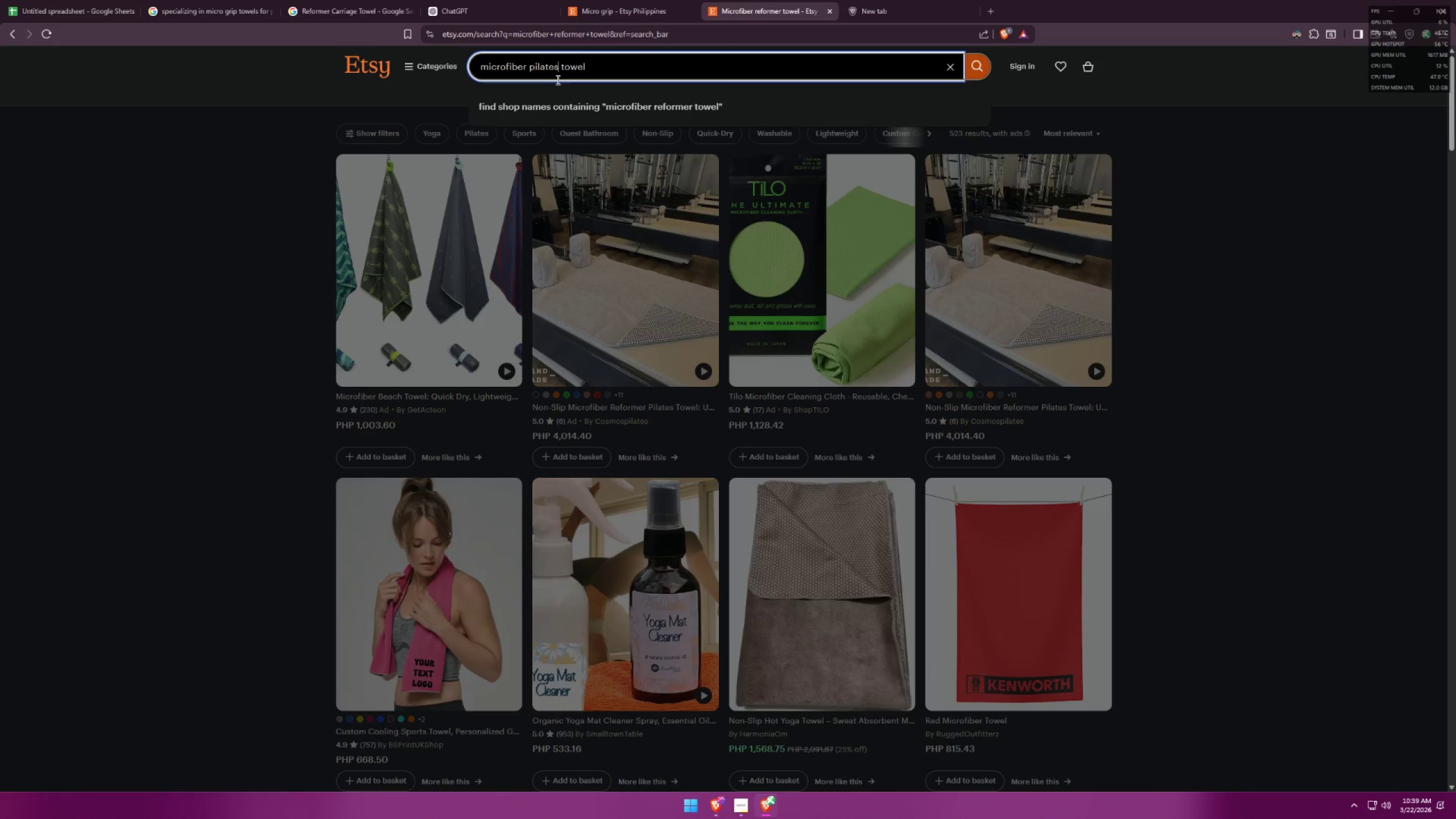 
key(Enter)
 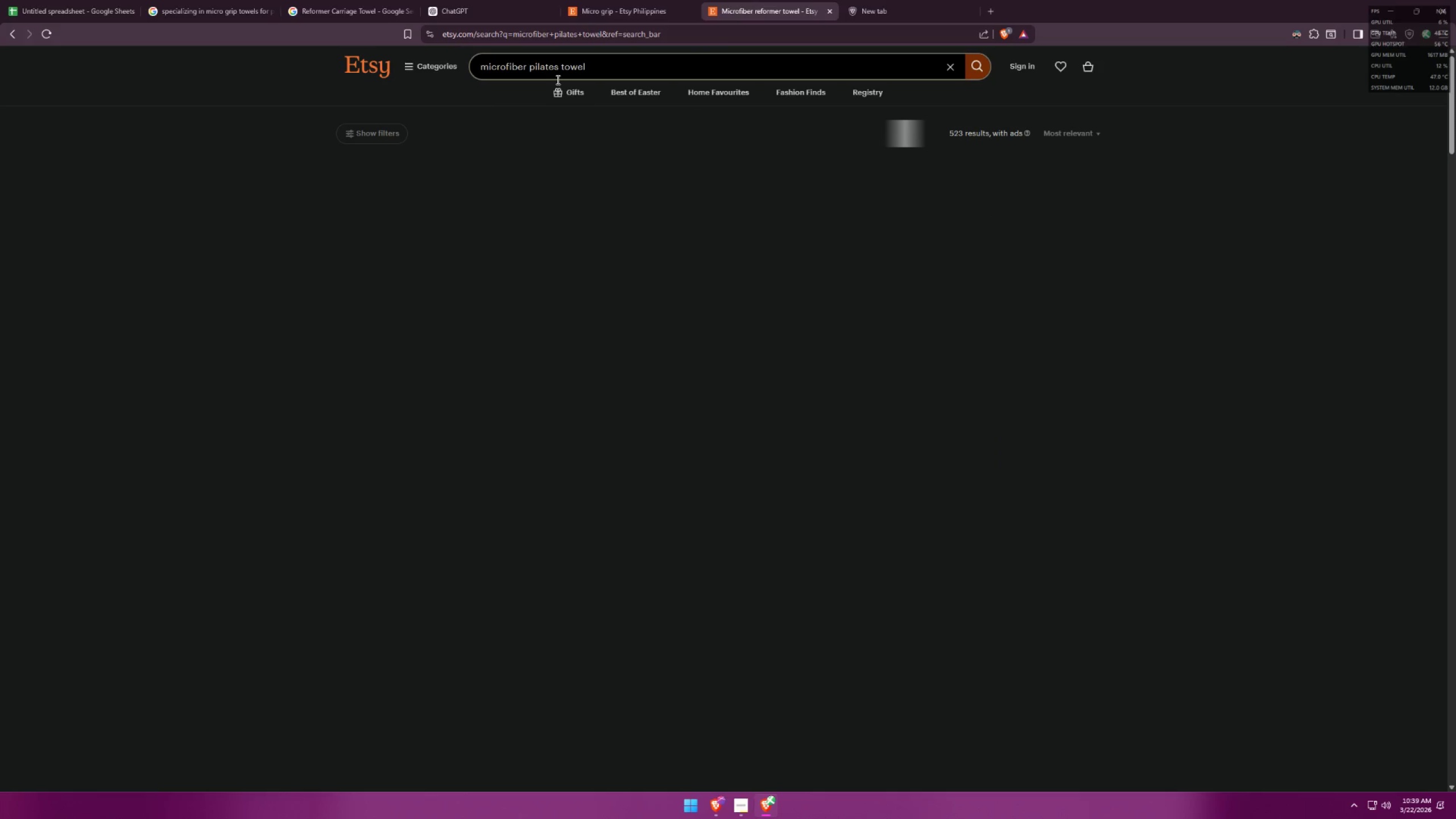 
key(Pause)
 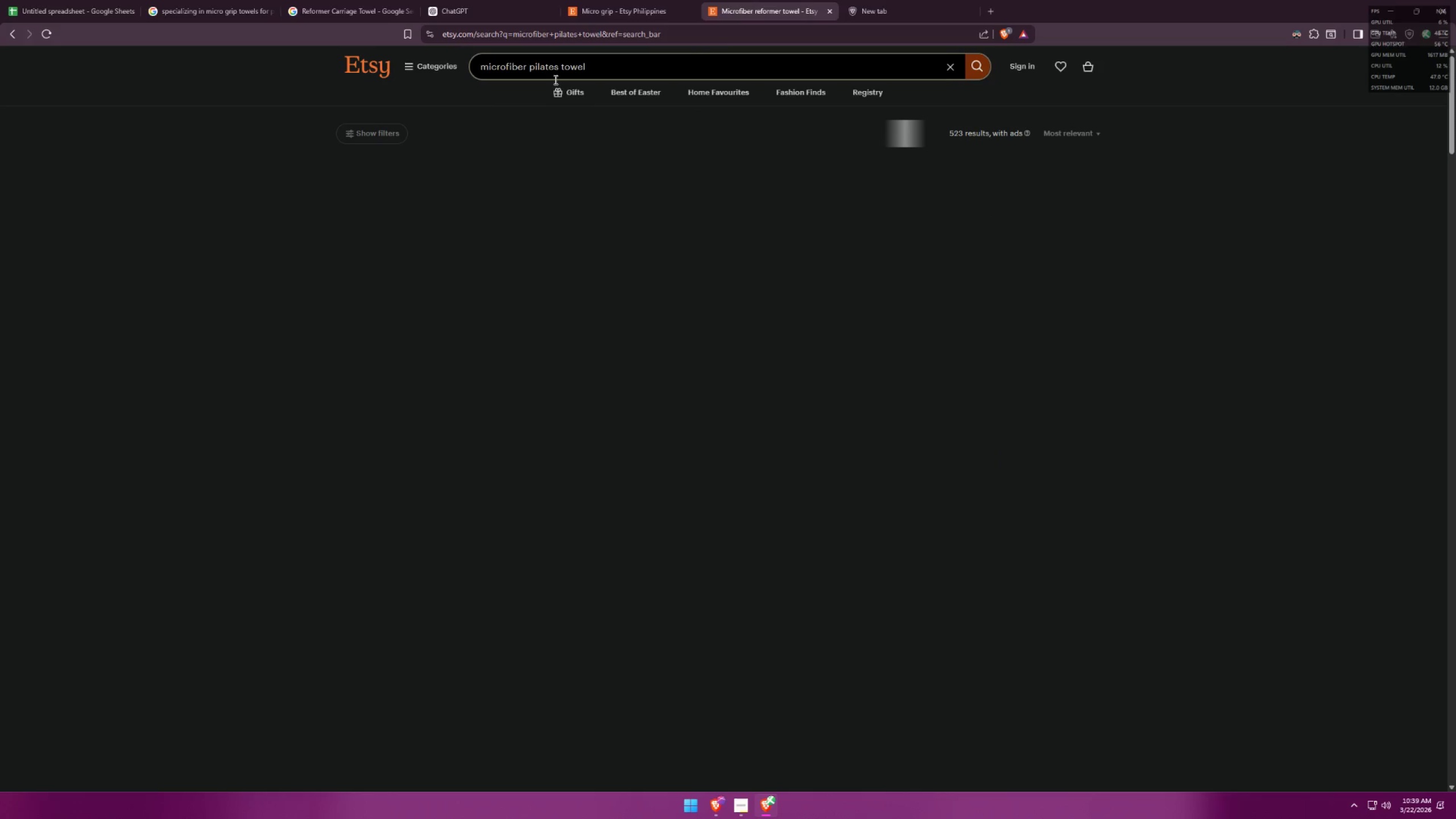 
mouse_move([562, 93])
 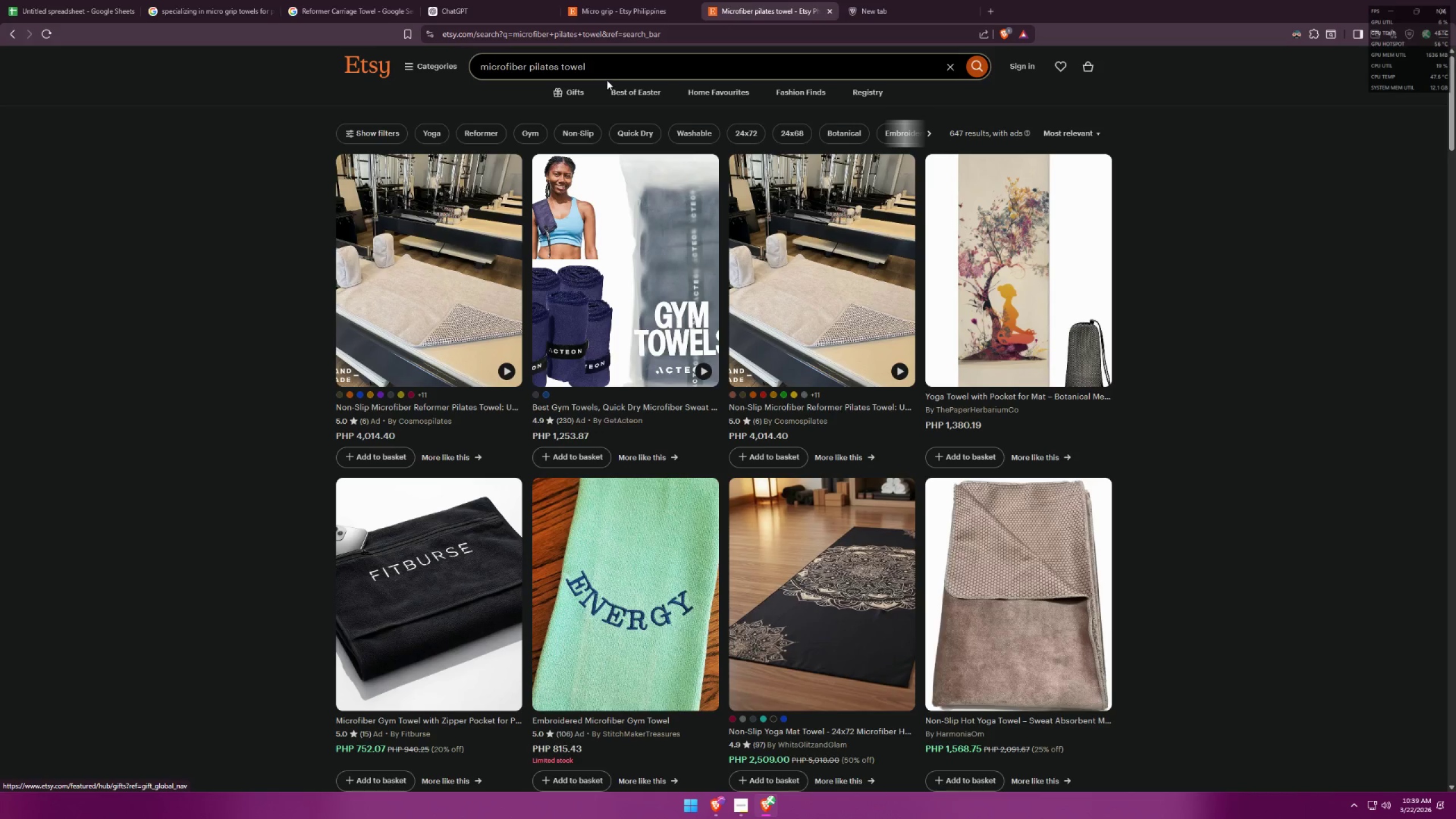 
left_click_drag(start_coordinate=[620, 65], to_coordinate=[451, 63])
 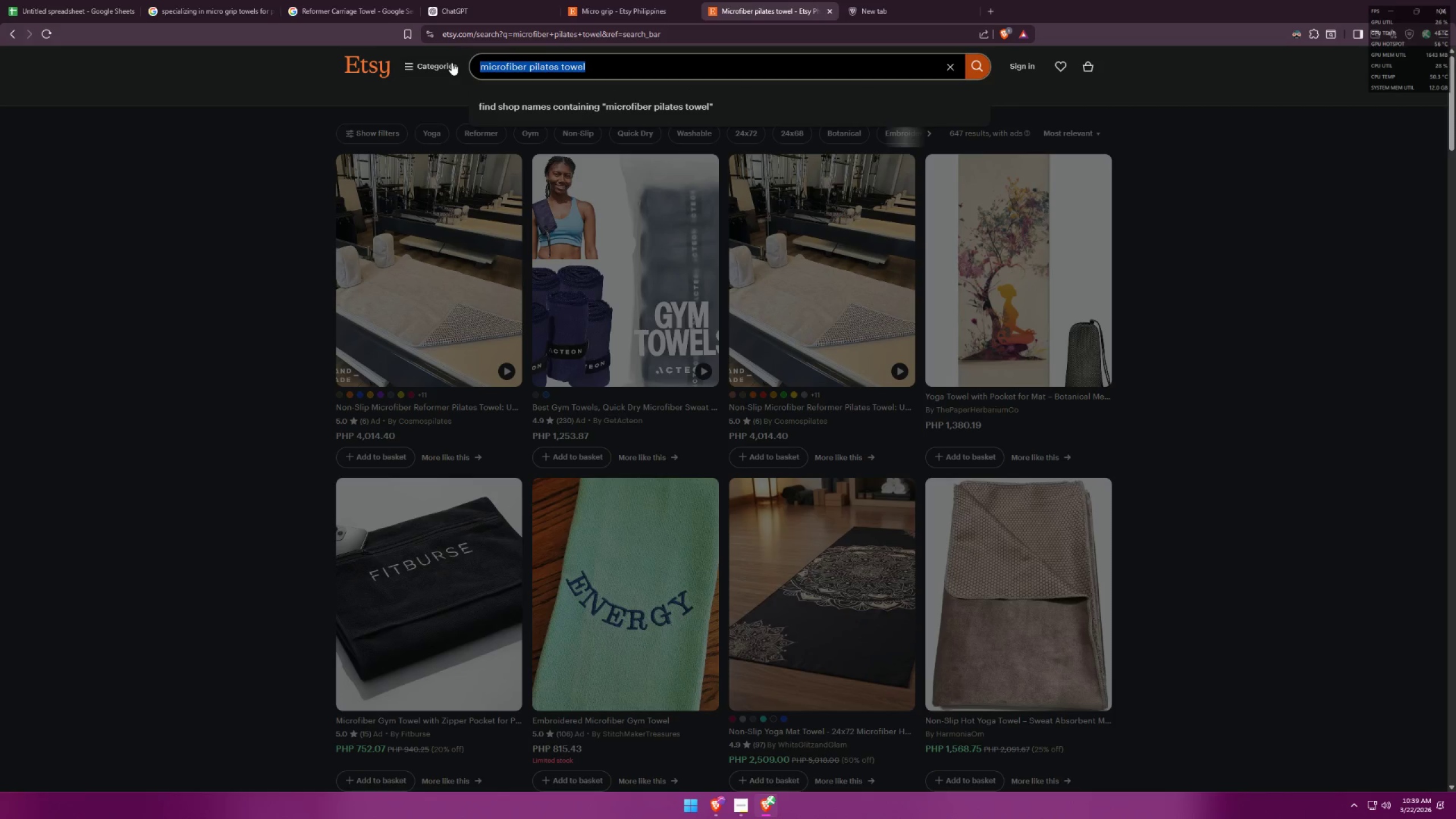 
key(Control+C)
 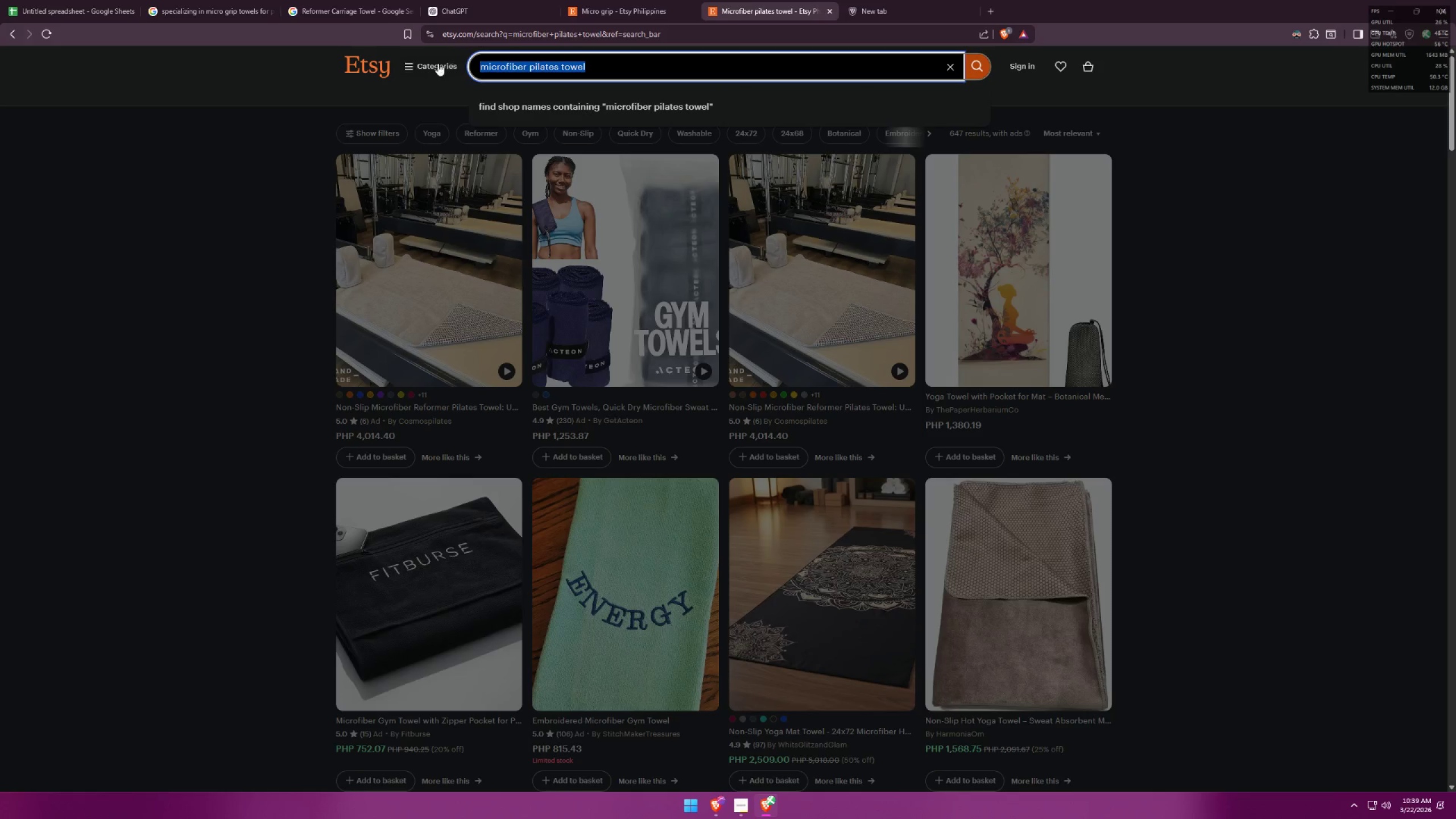 
key(Control+C)
 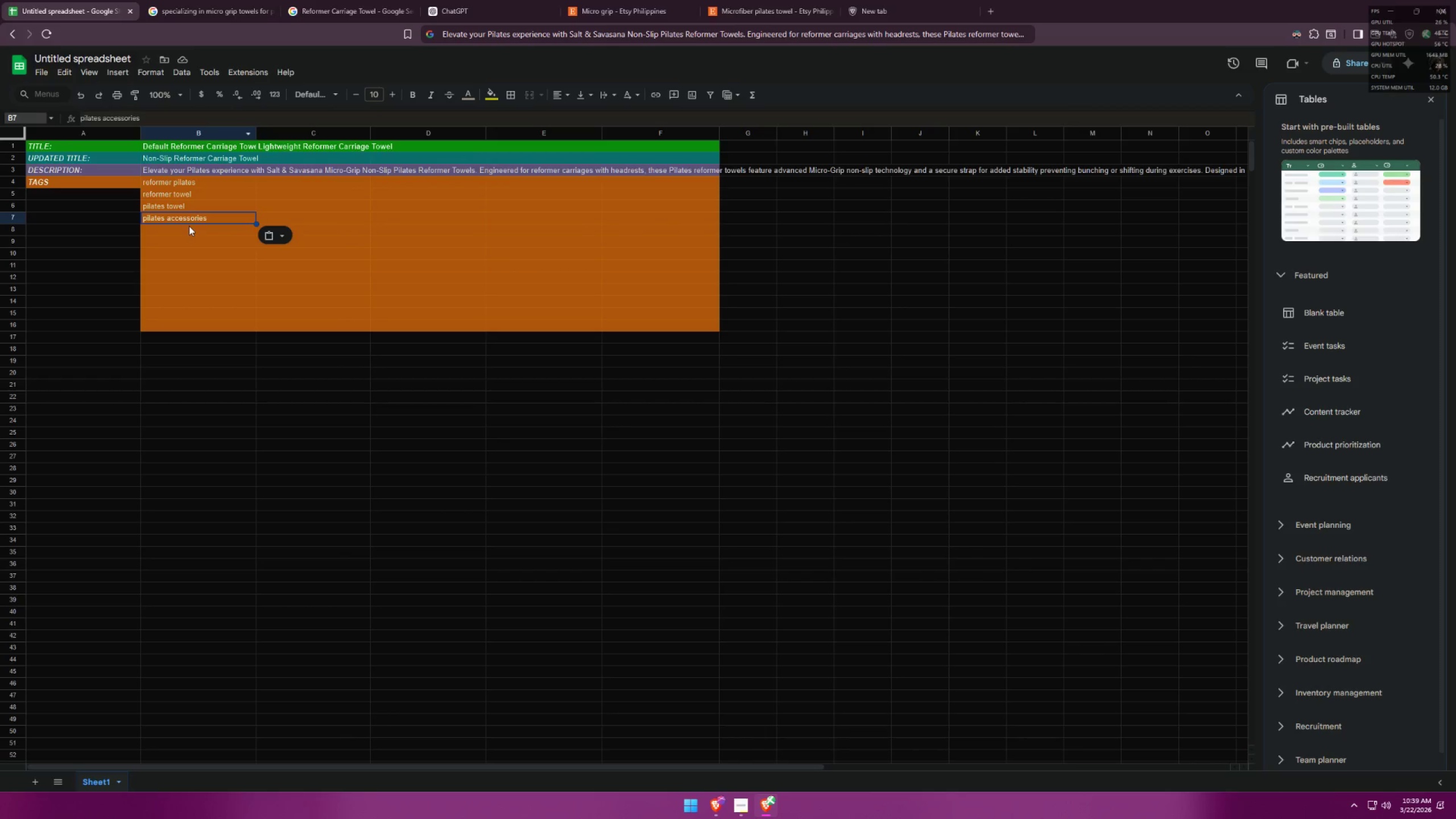 
key(Control+ControlLeft)
 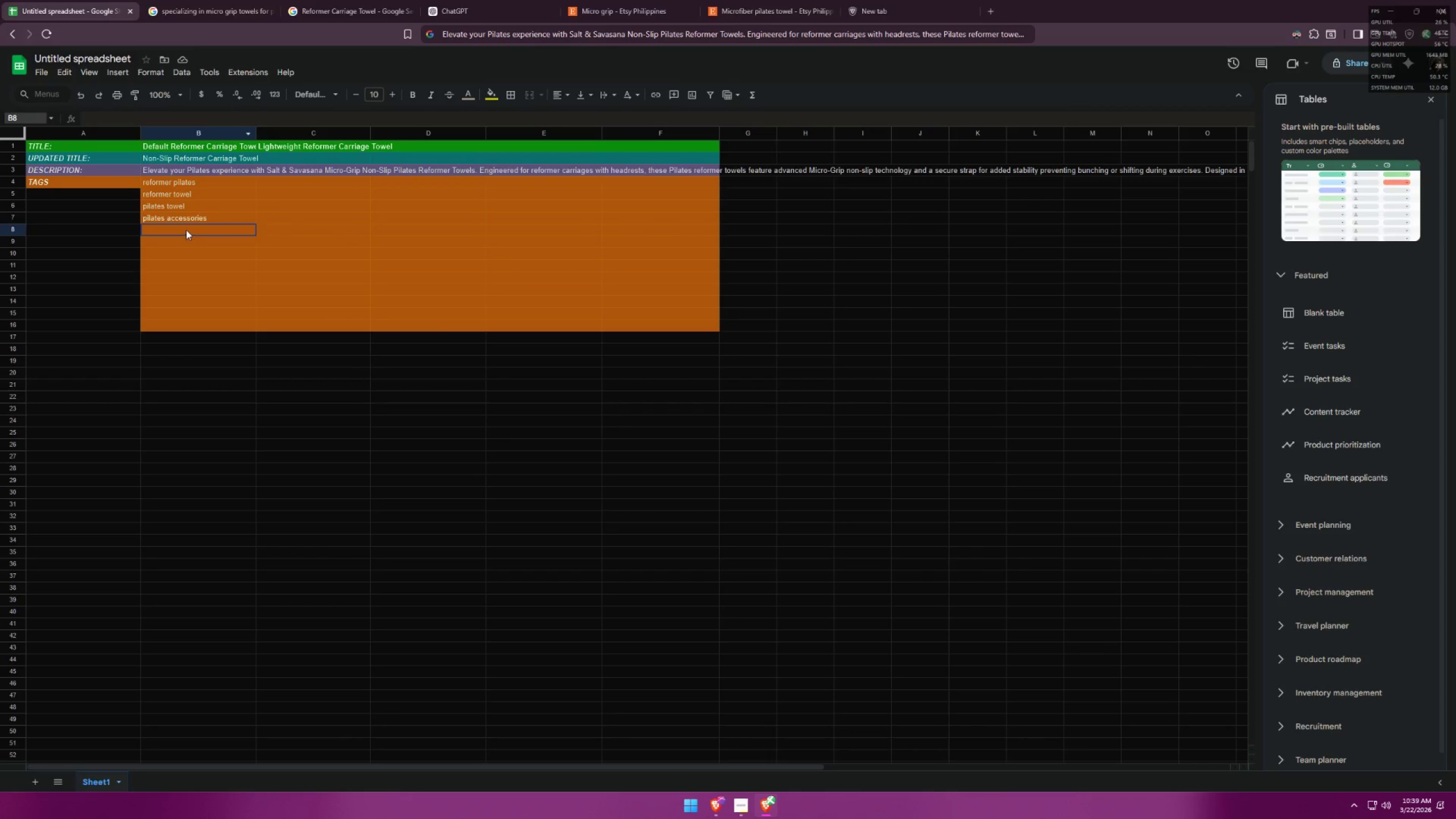 
key(Control+V)
 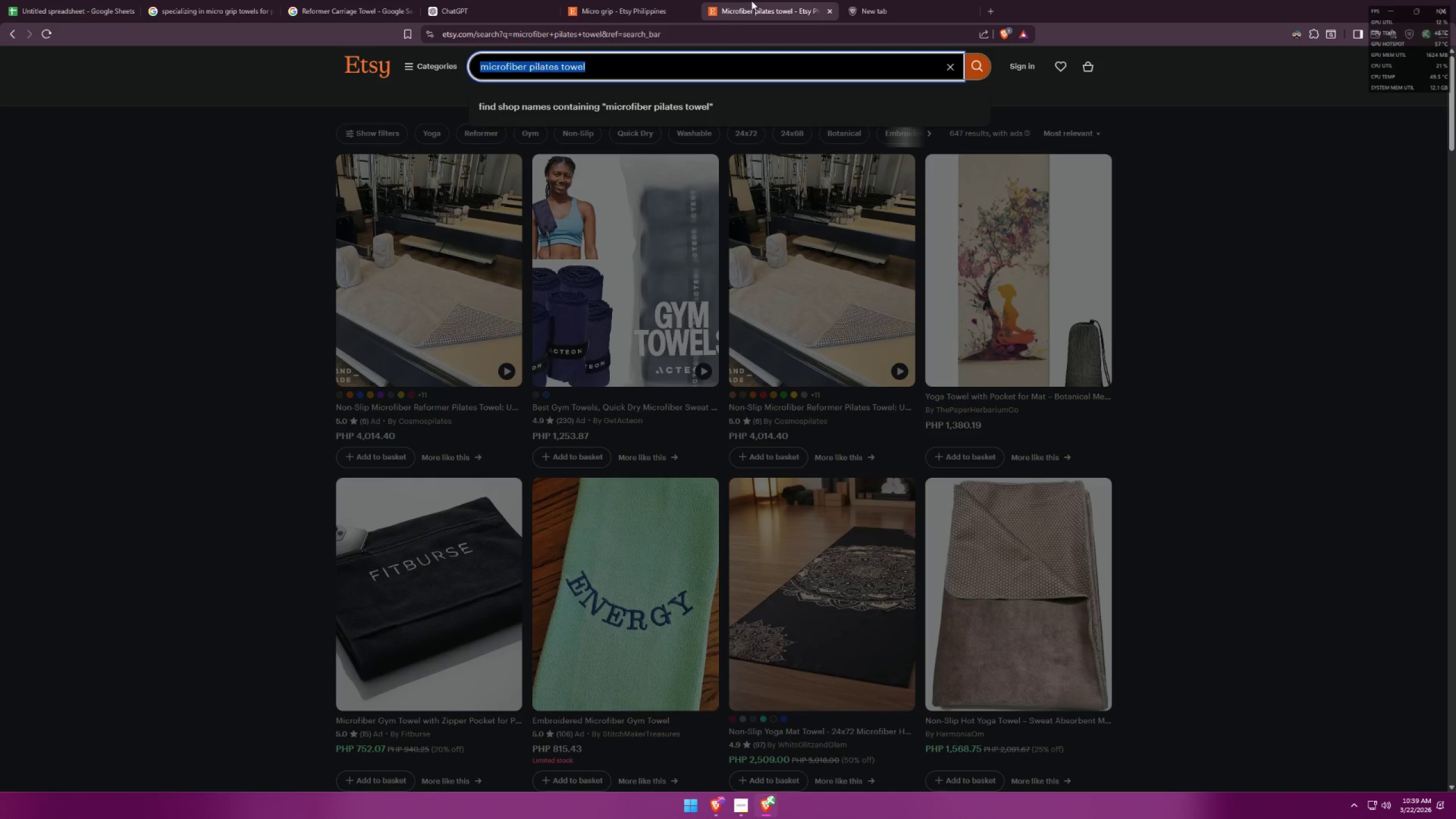 
left_click([887, 6])
 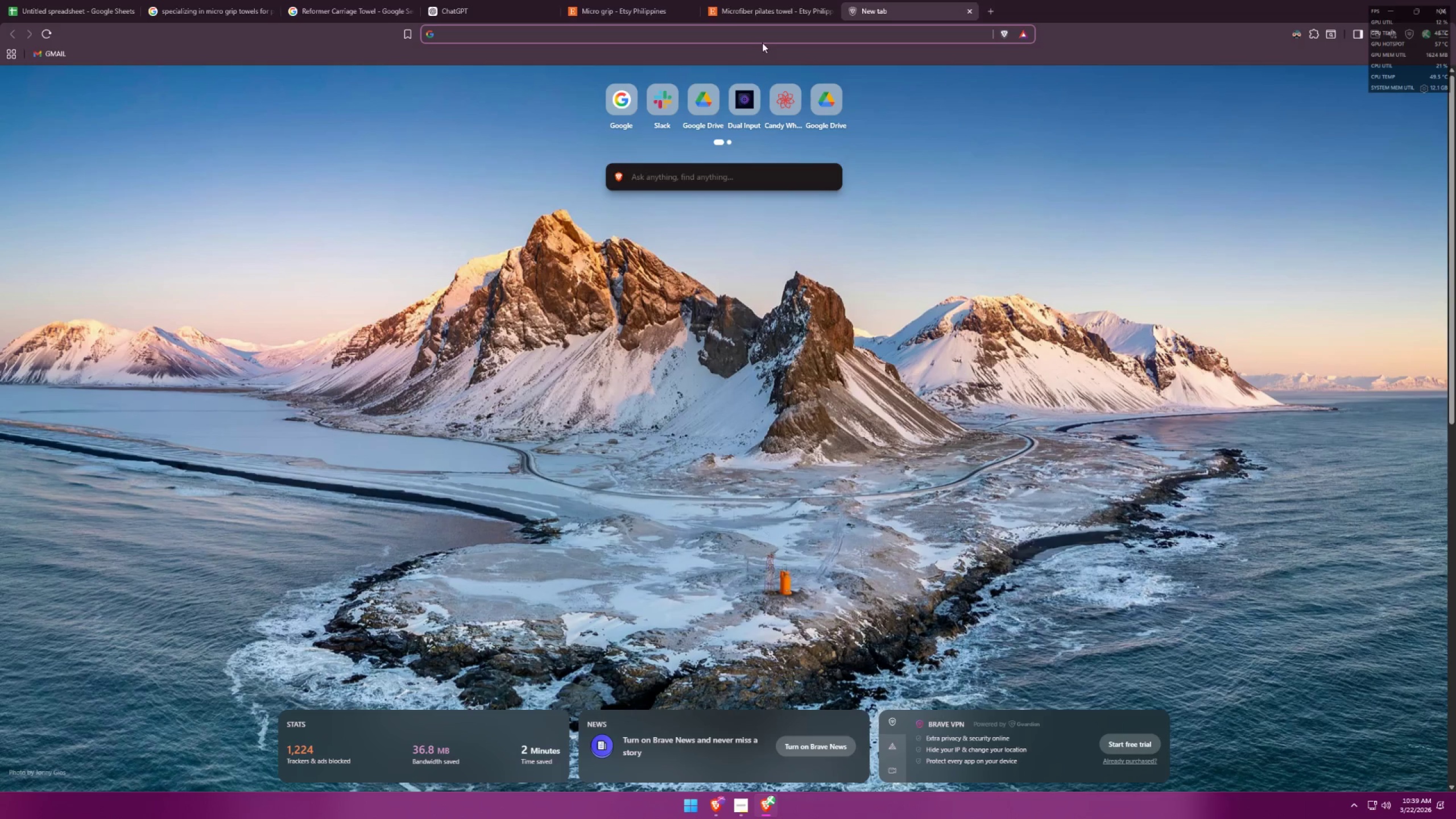 
left_click([694, 38])
 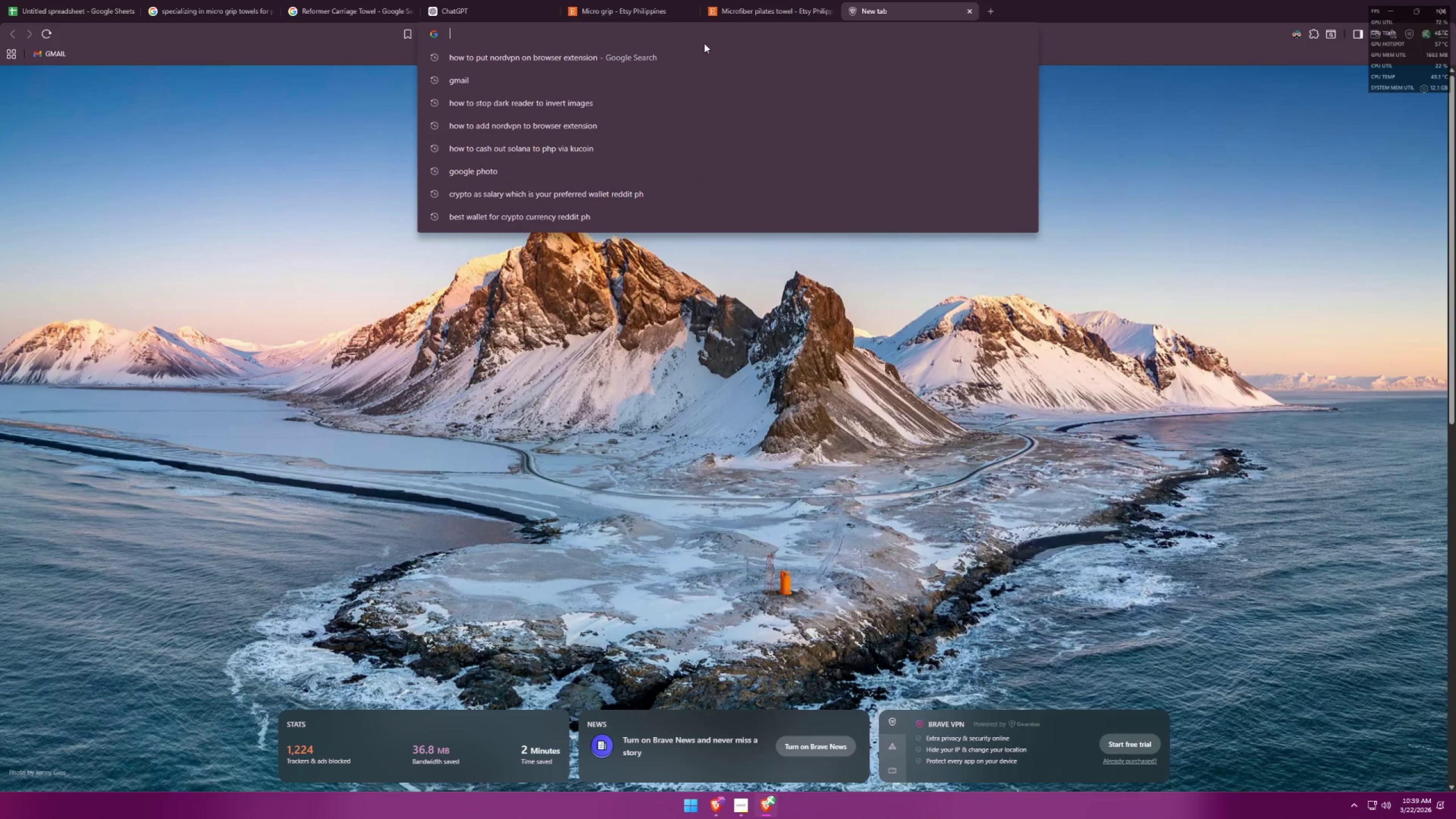 
type(how many words is t)
key(Backspace)
key(Backspace)
type(etst )
key(Backspace)
key(Backspace)
type(y tags)
 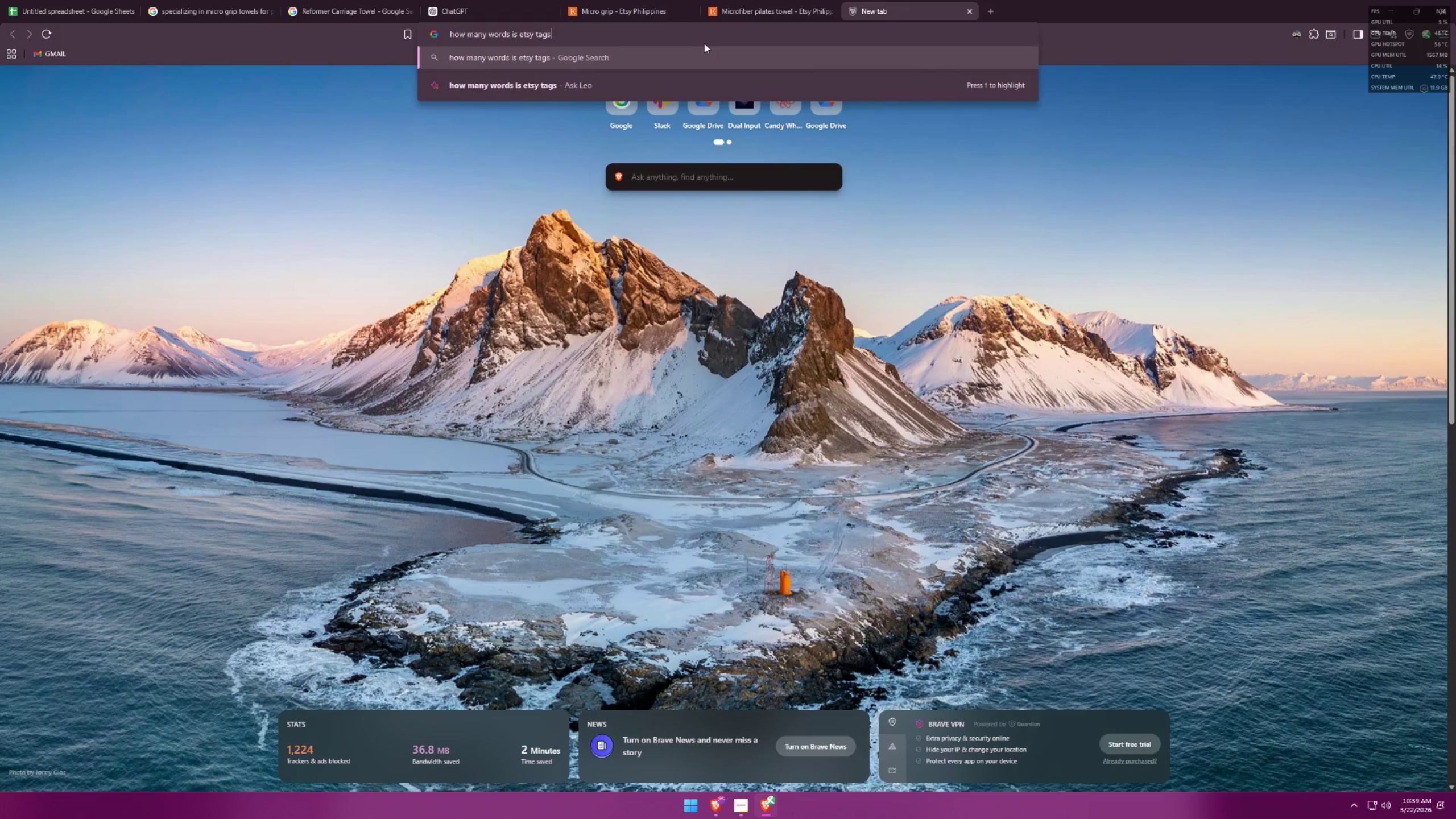 
key(Enter)
 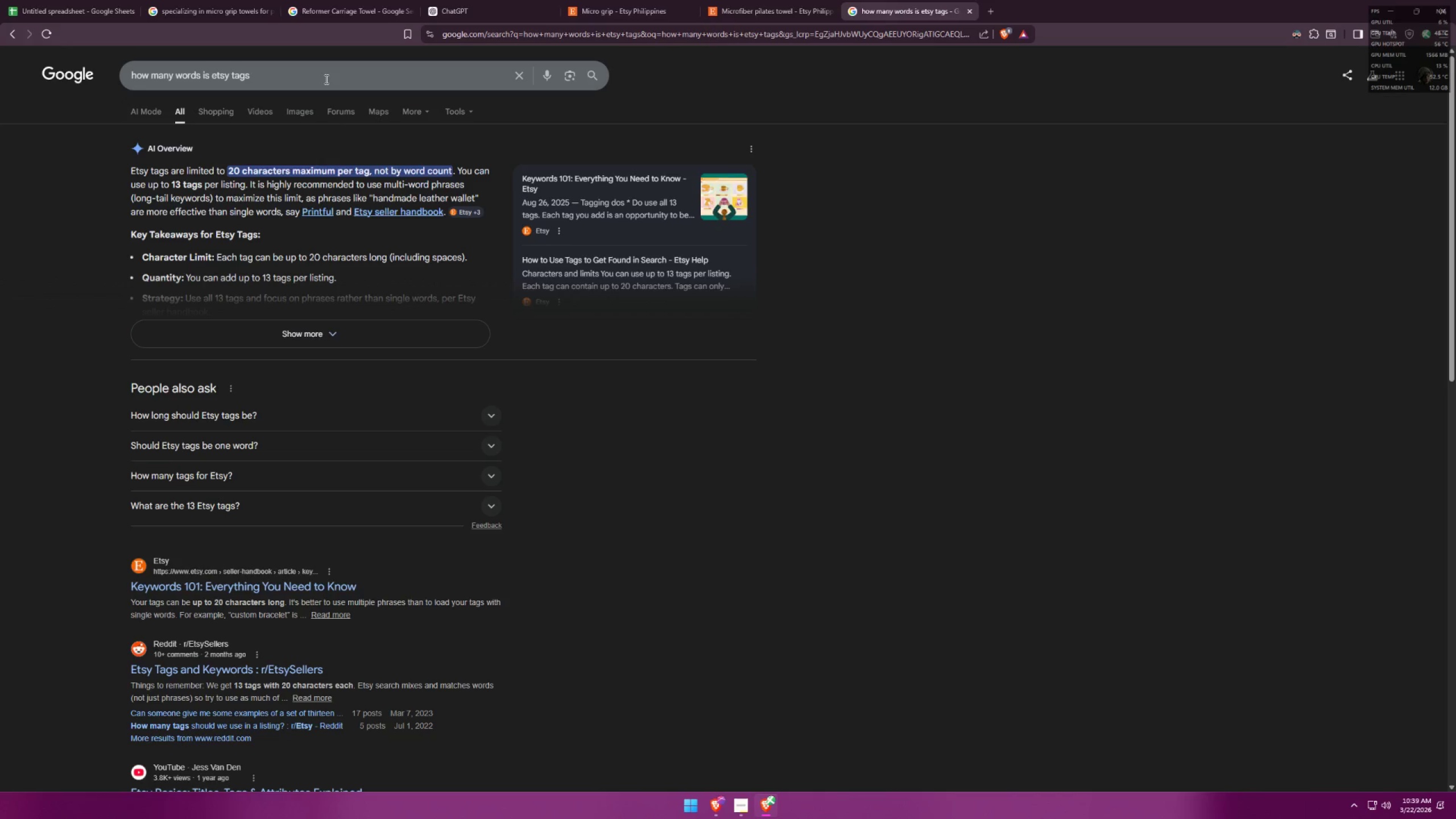 
wait(7.62)
 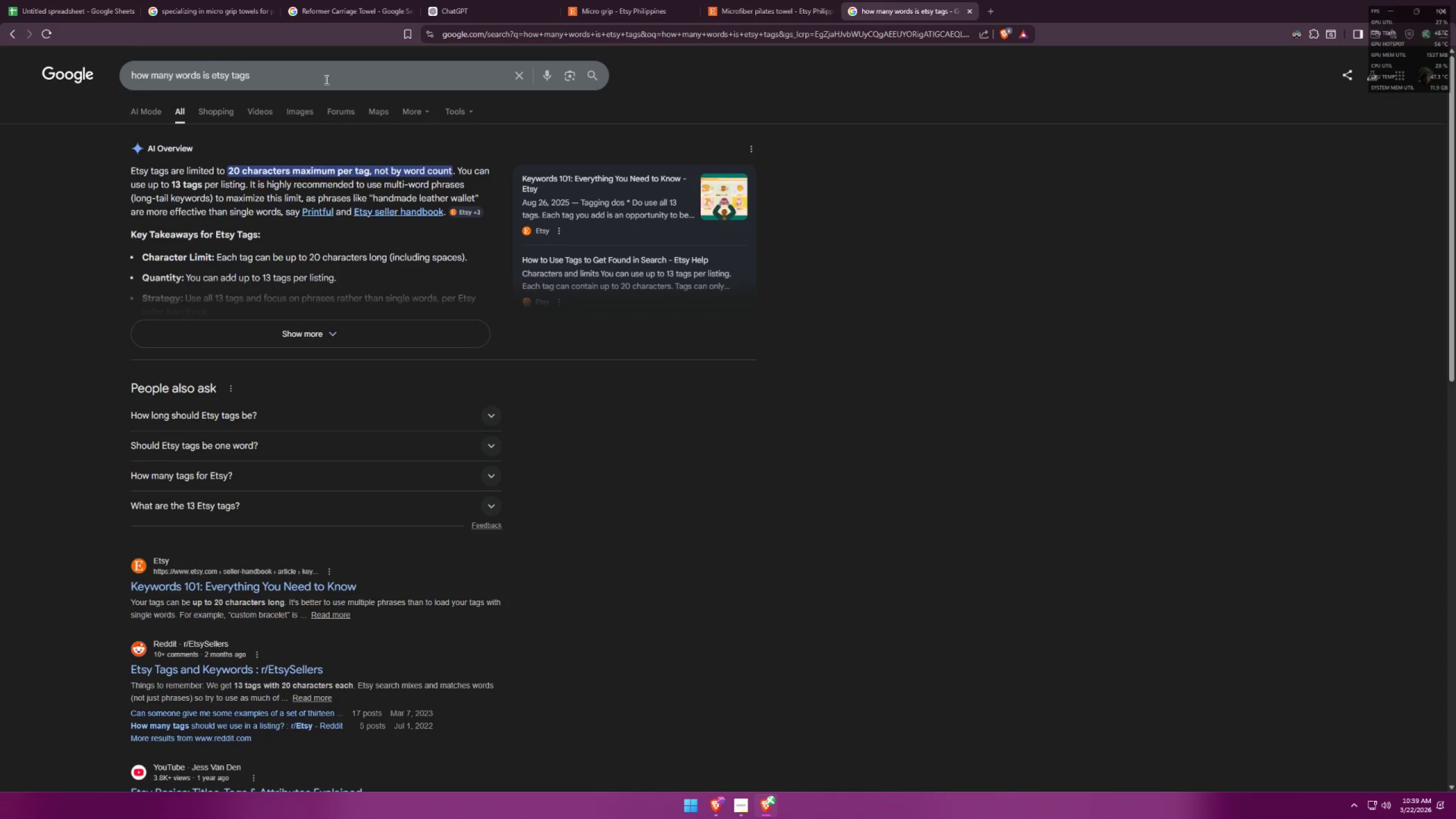 
type( per 1 tag)
 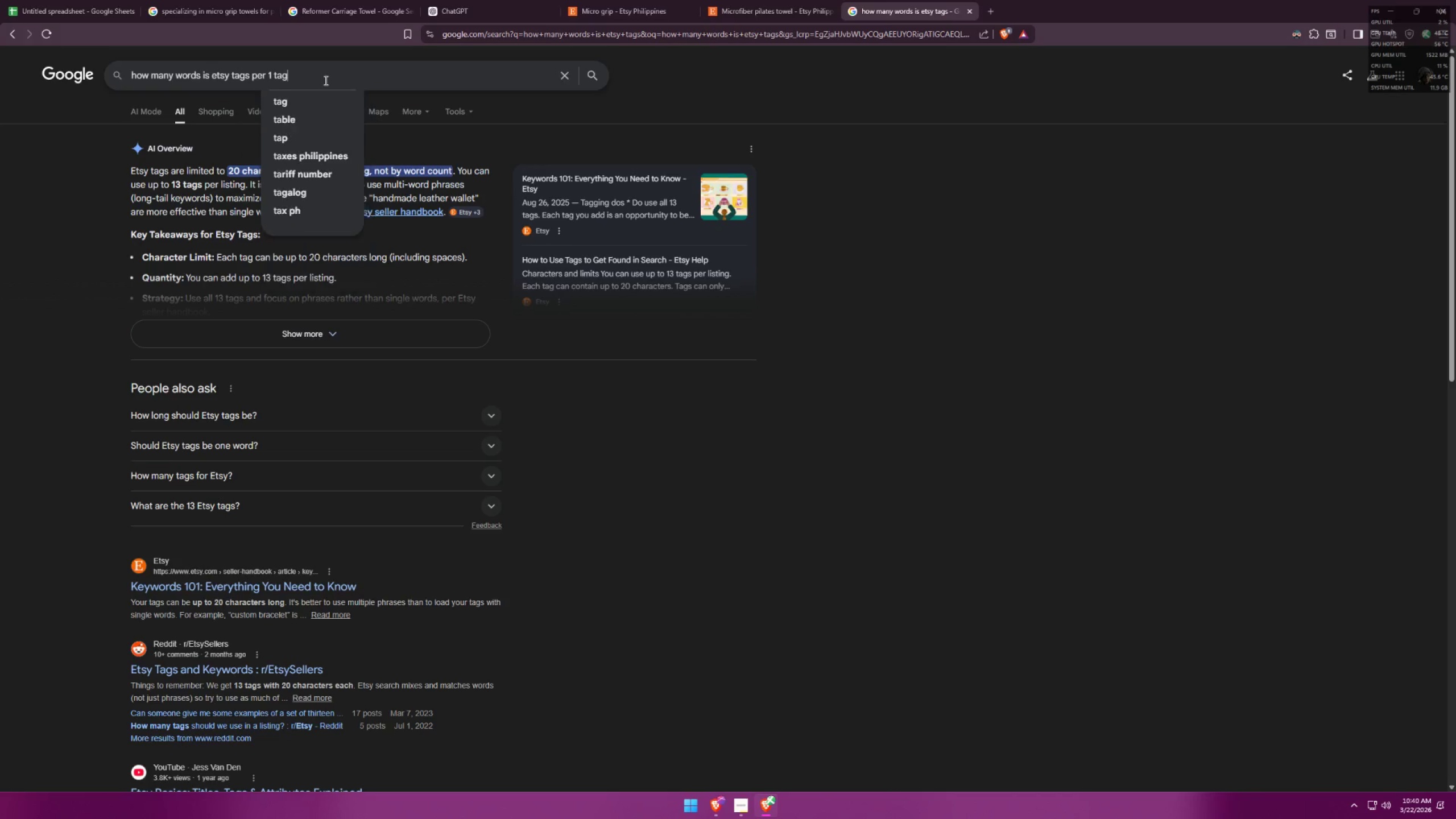 
key(Enter)
 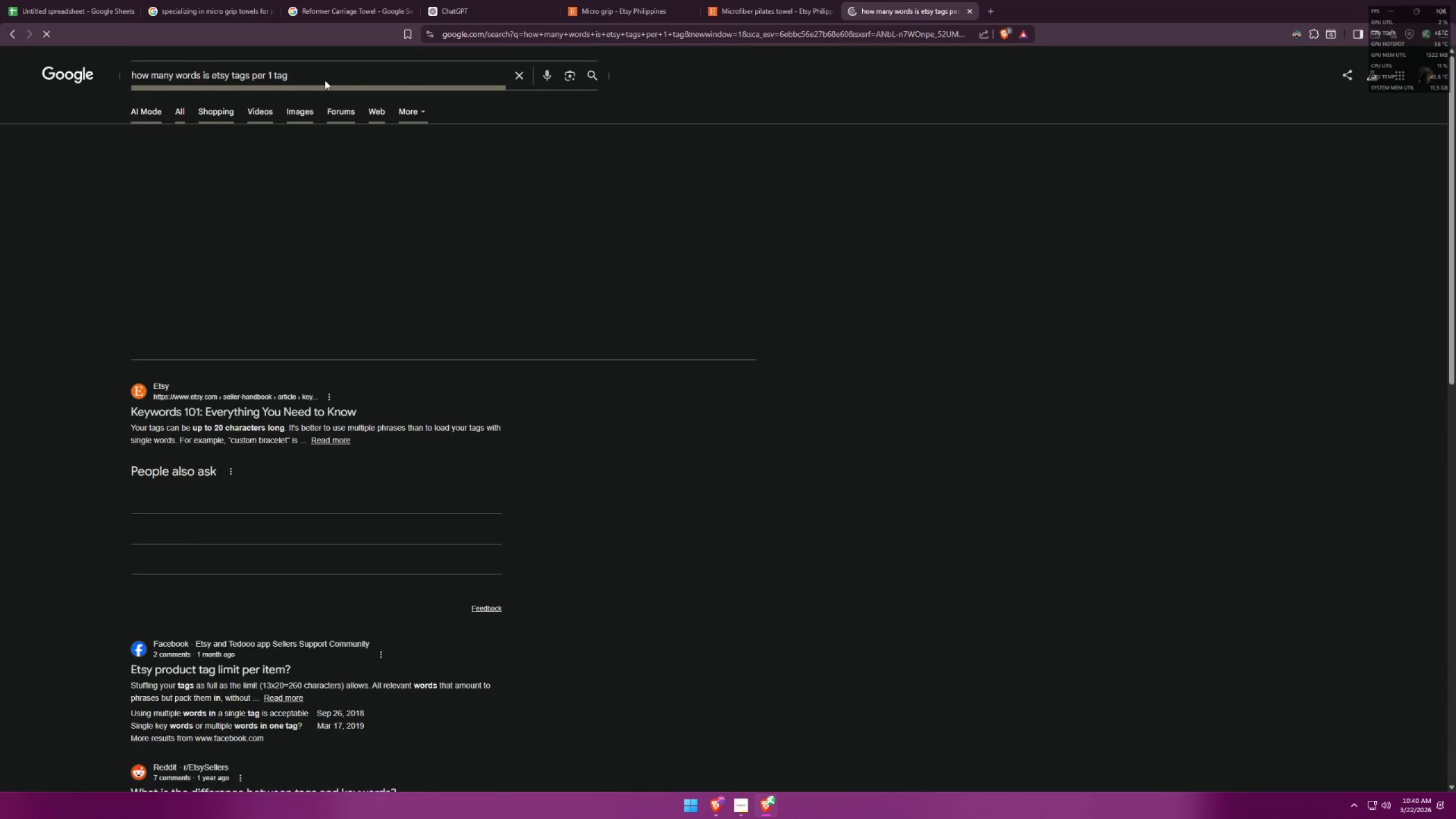 
mouse_move([366, 13])
 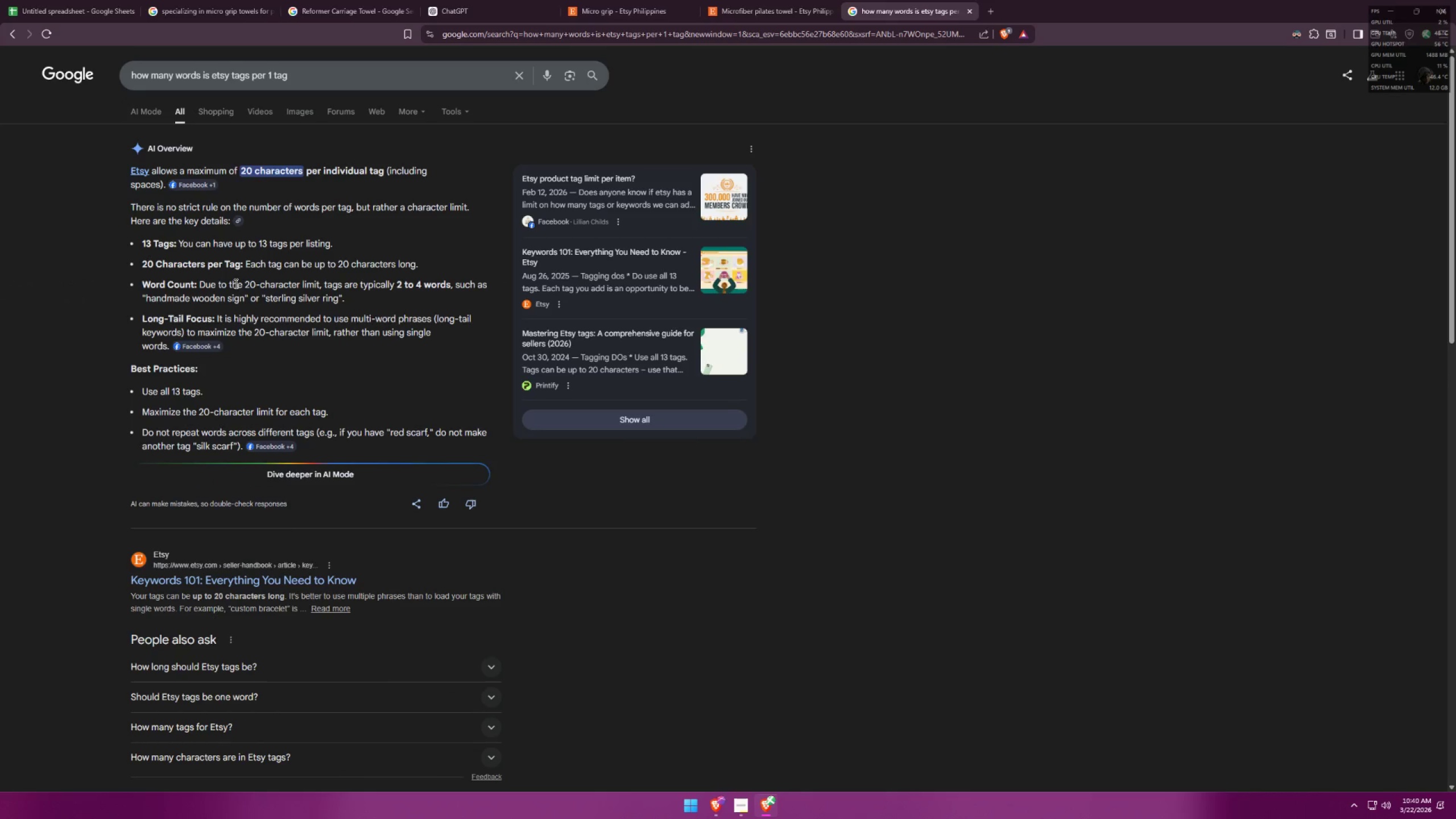 
wait(12.16)
 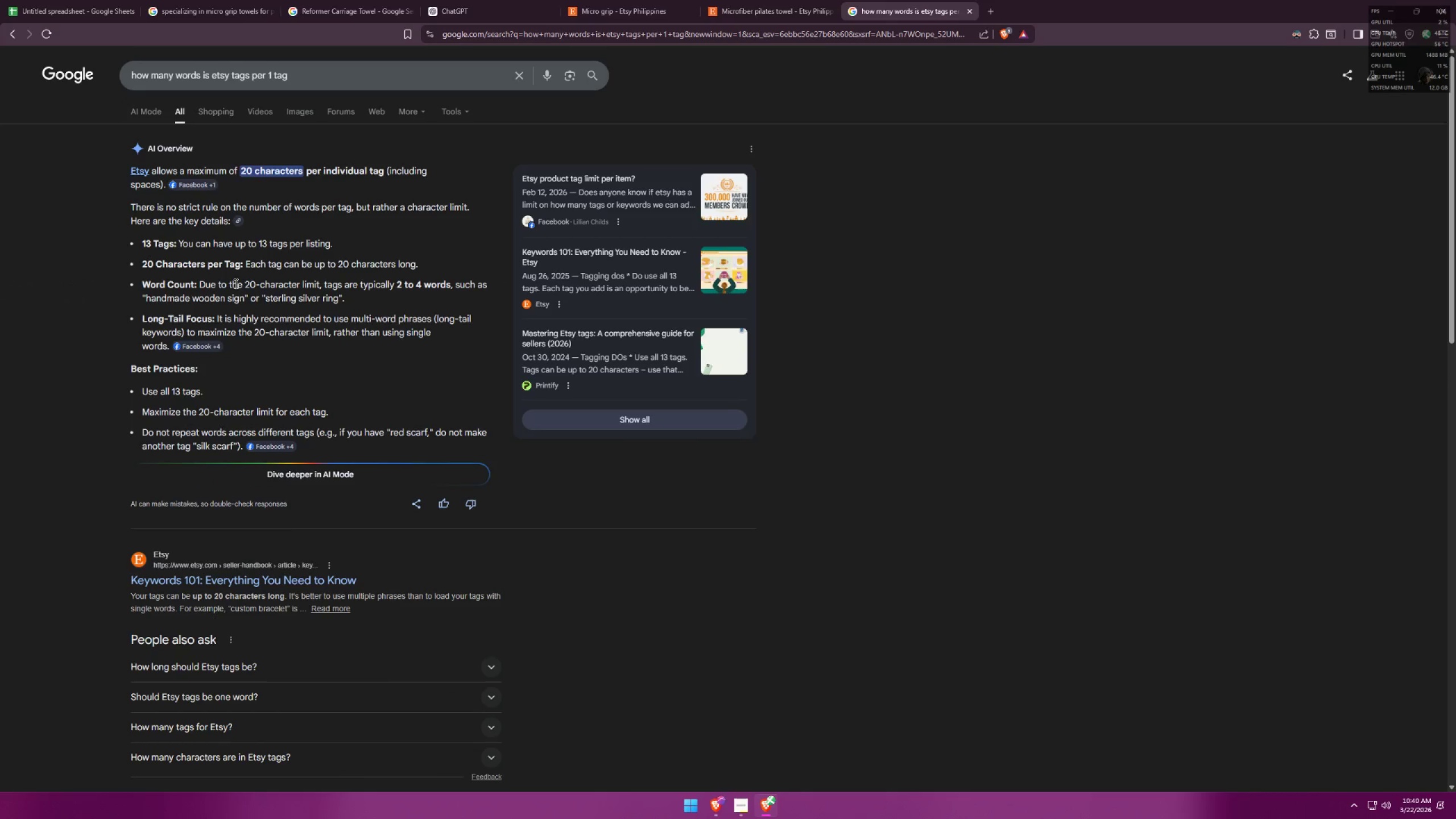 
left_click([678, 0])
 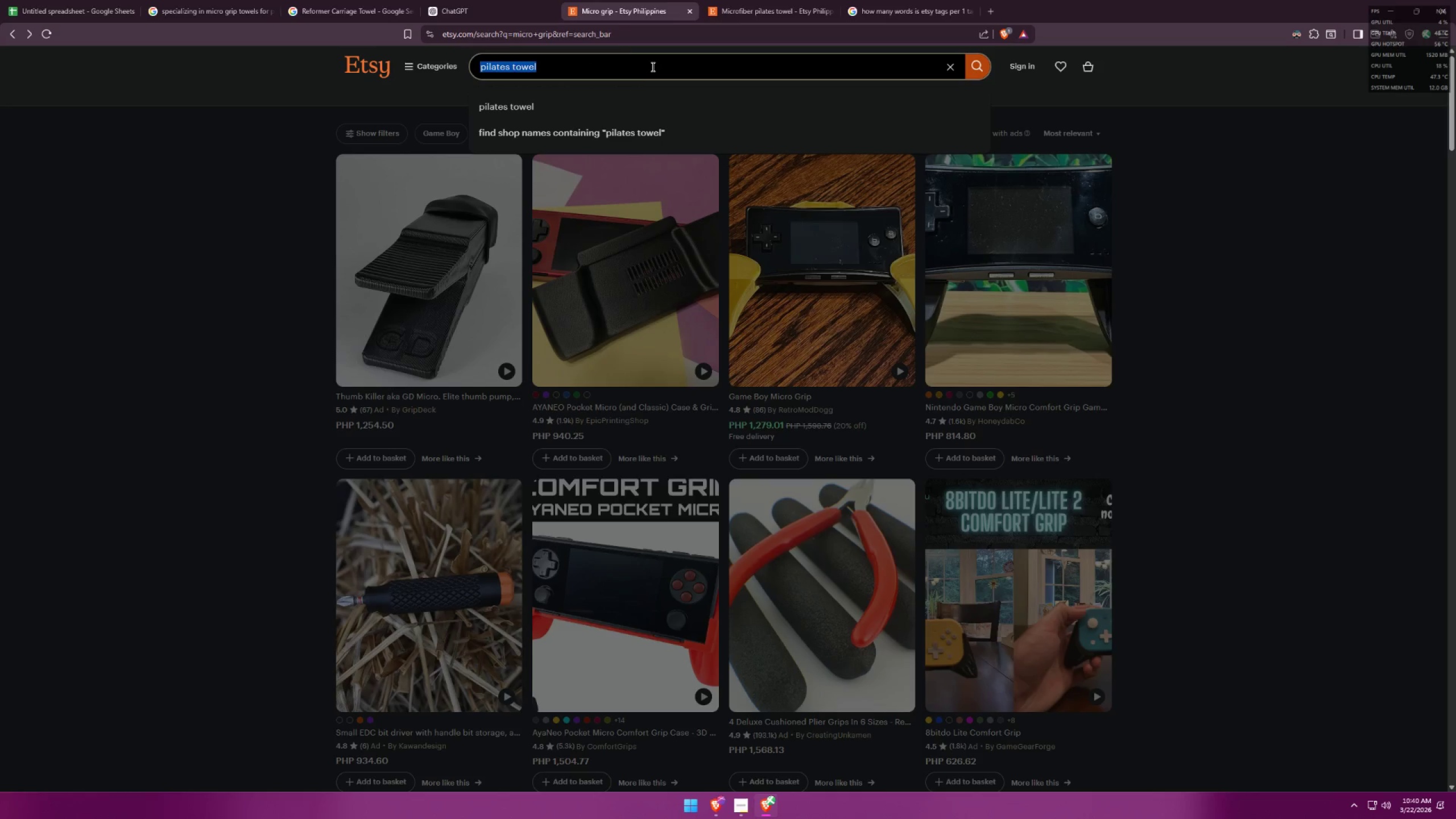 
type(non slip )
key(Backspace)
key(Backspace)
key(Backspace)
key(Backspace)
key(Backspace)
type(s)
key(Backspace)
key(Backspace)
type(sku)
key(Backspace)
key(Backspace)
type(lip pilates towel)
 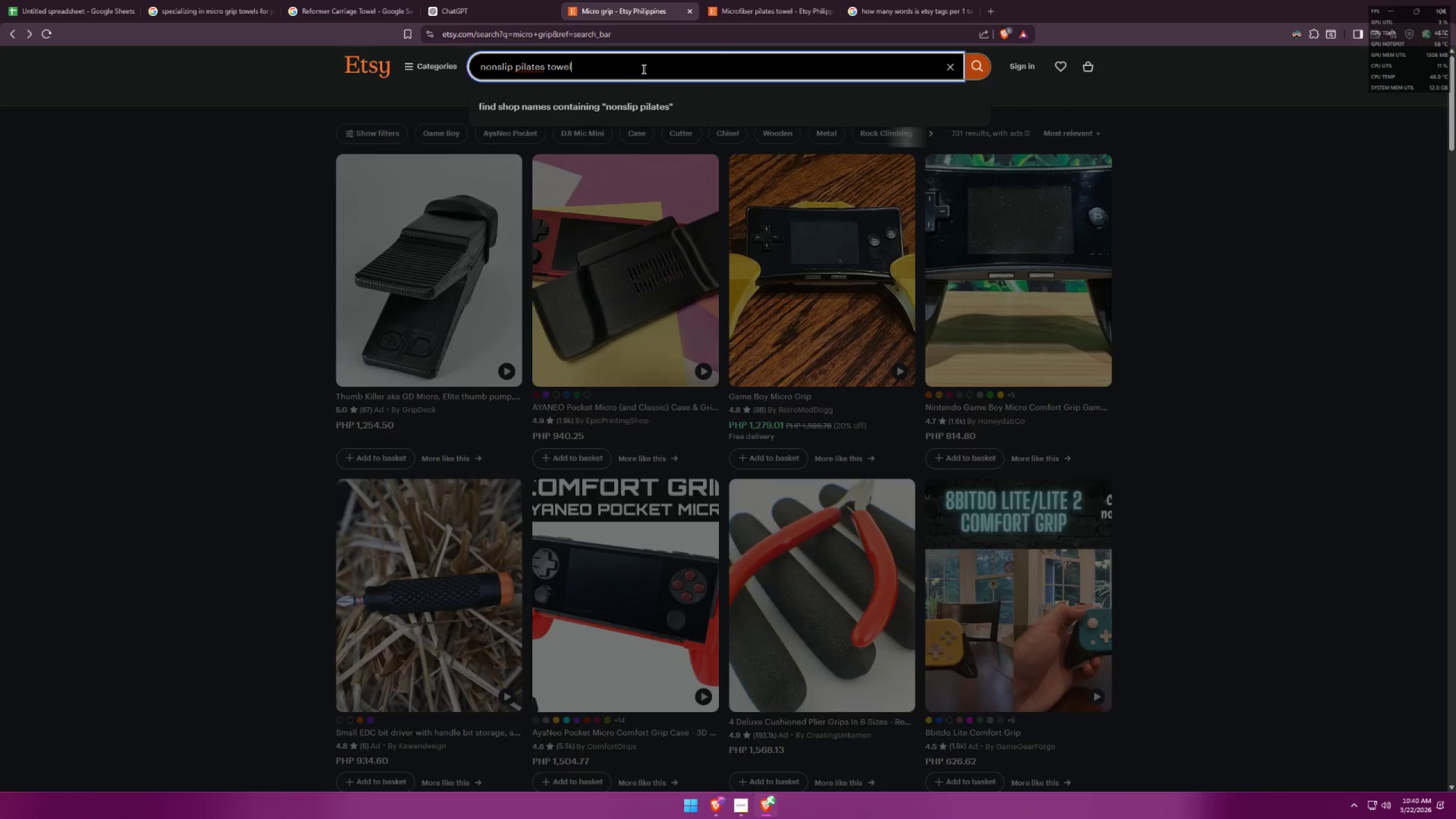 
key(Enter)
 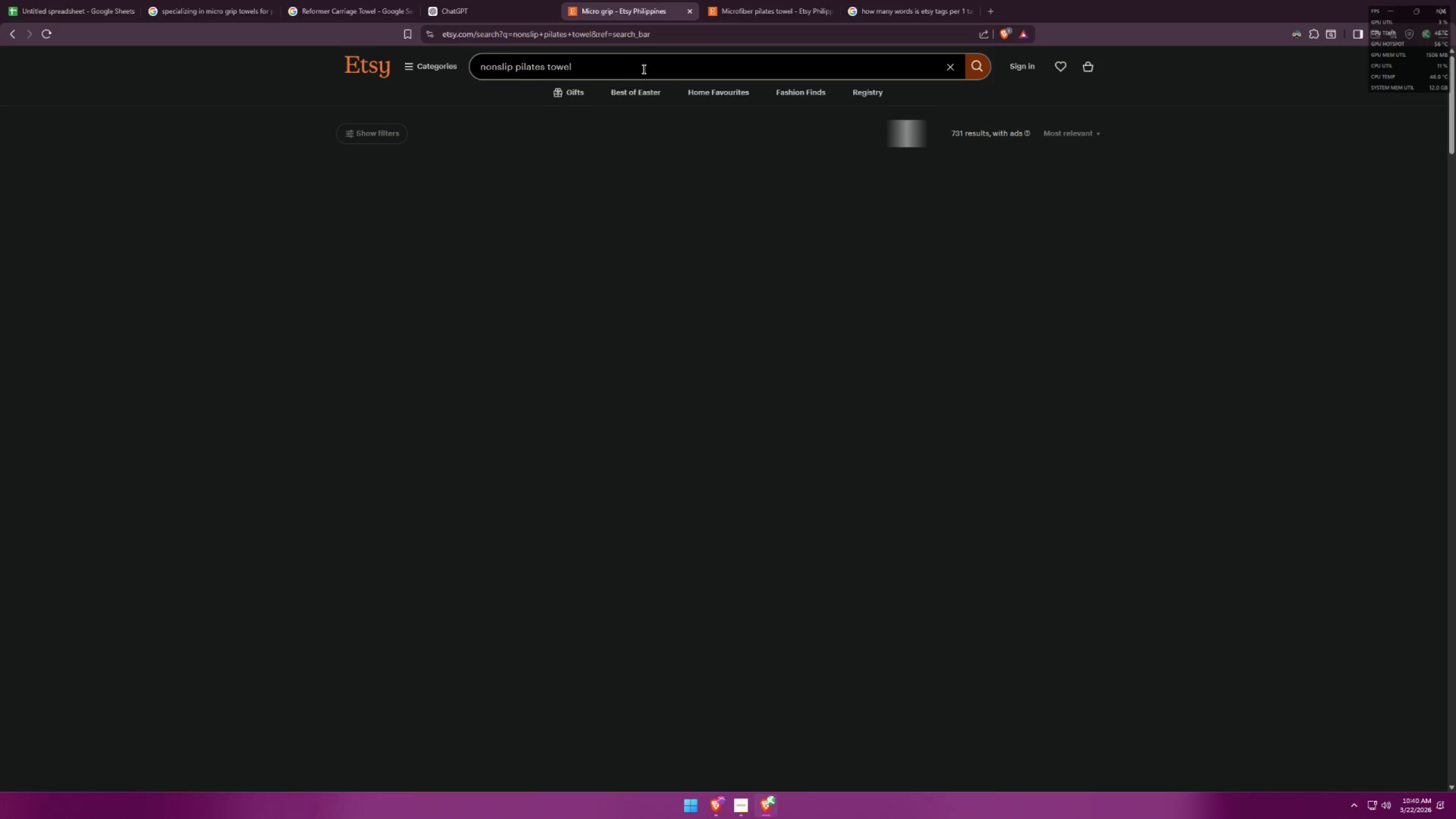 
left_click_drag(start_coordinate=[632, 68], to_coordinate=[461, 63])
 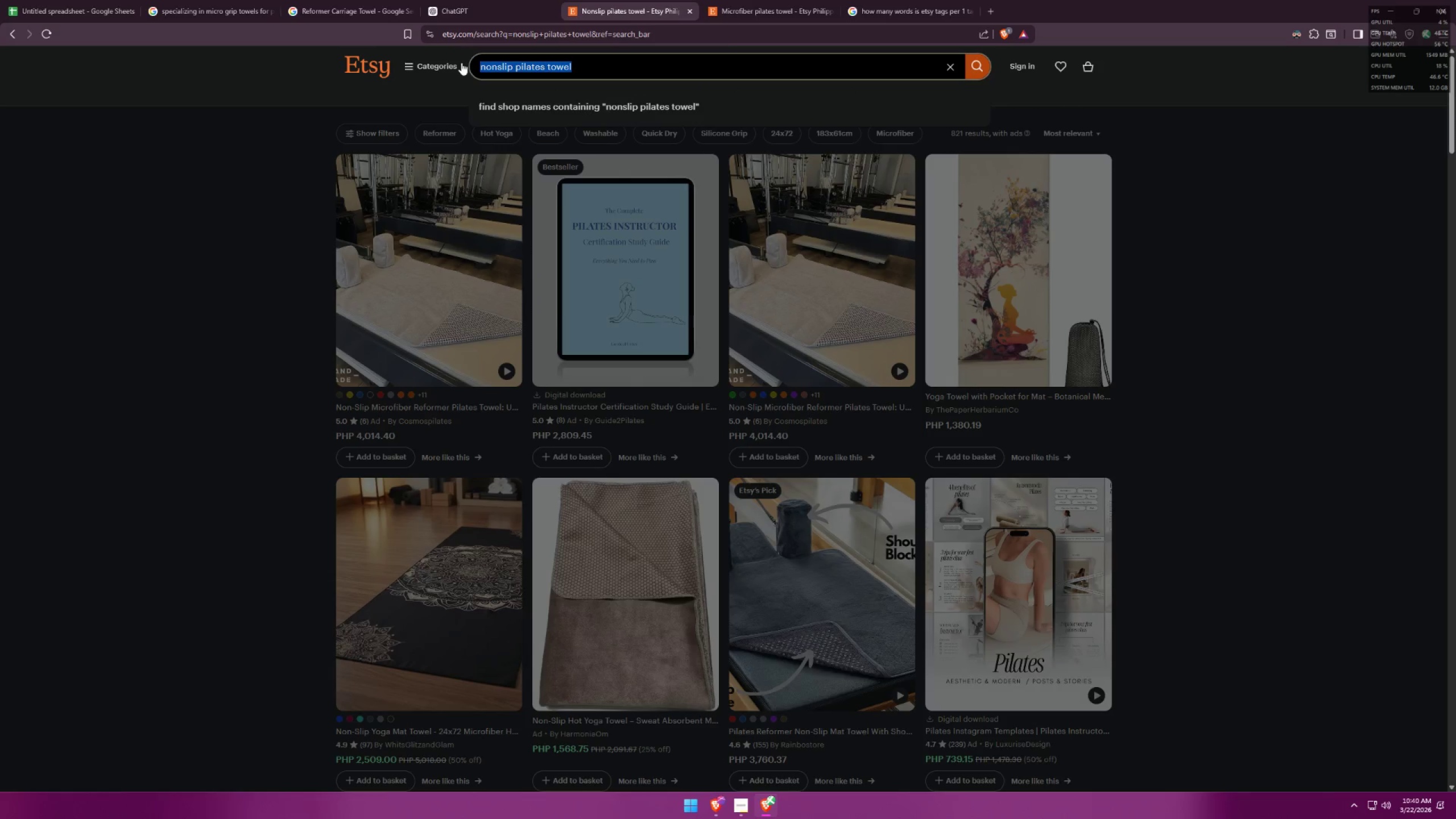 
key(Control+ControlLeft)
 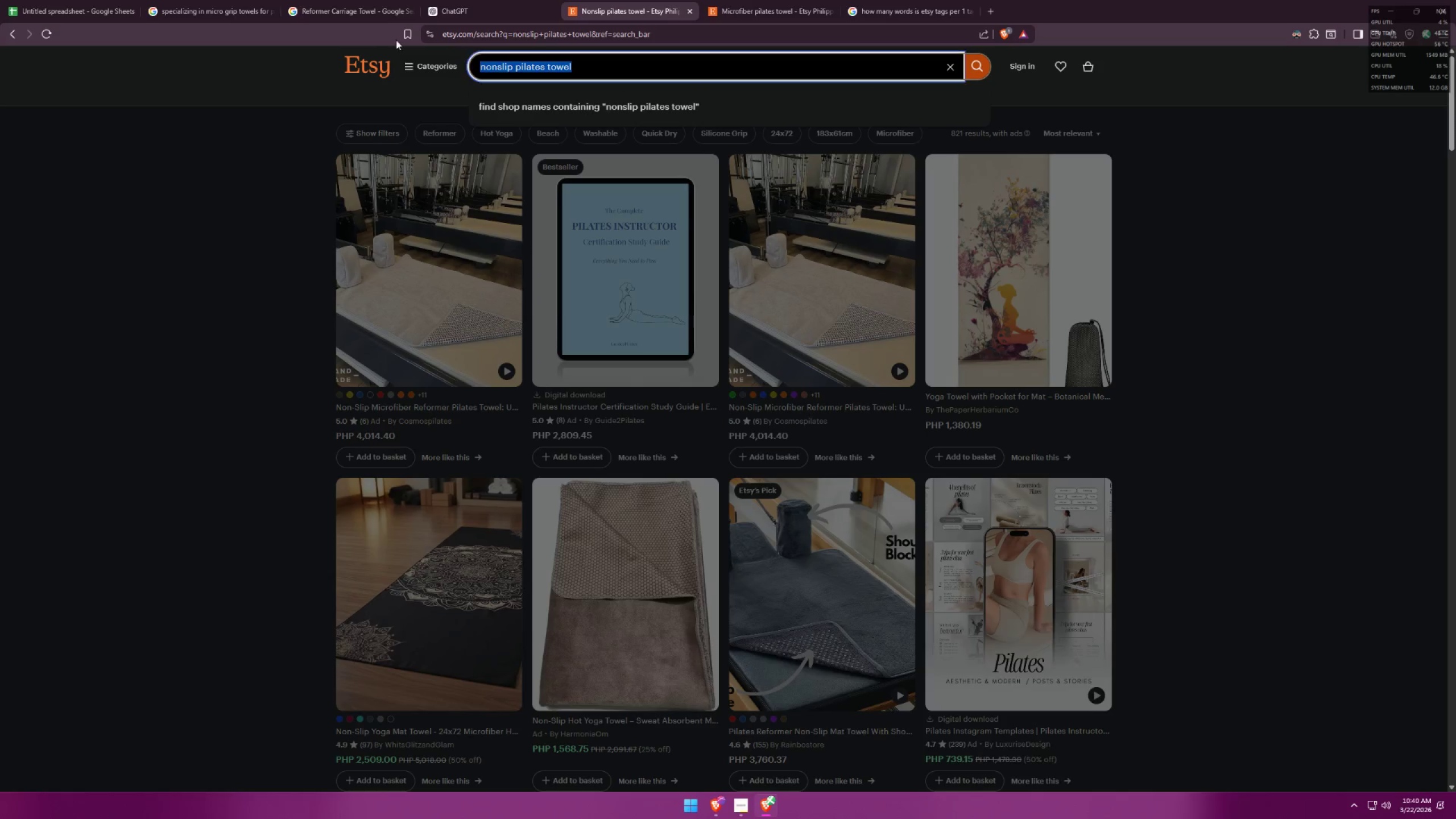 
key(Control+C)
 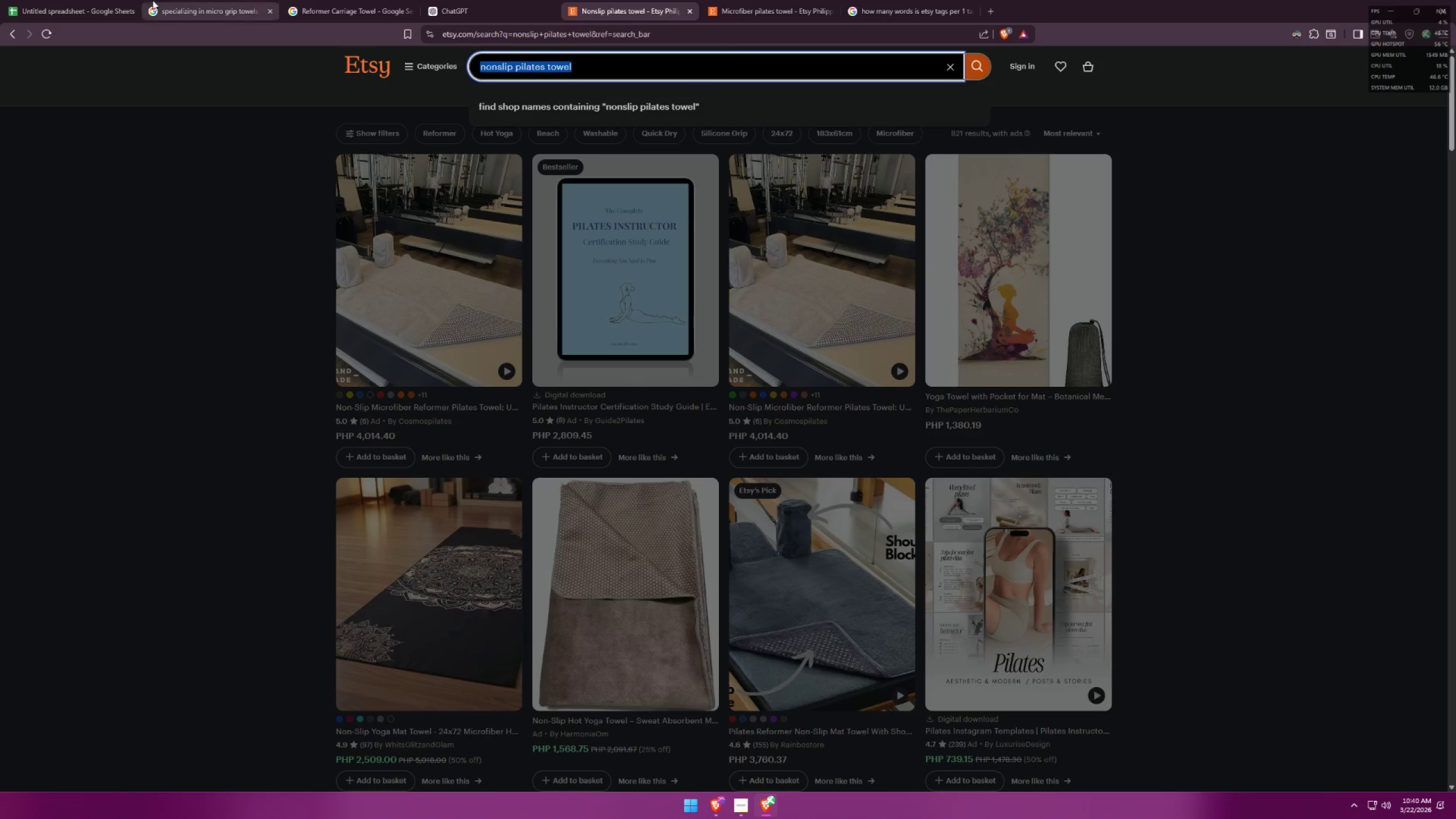 
left_click([94, 0])
 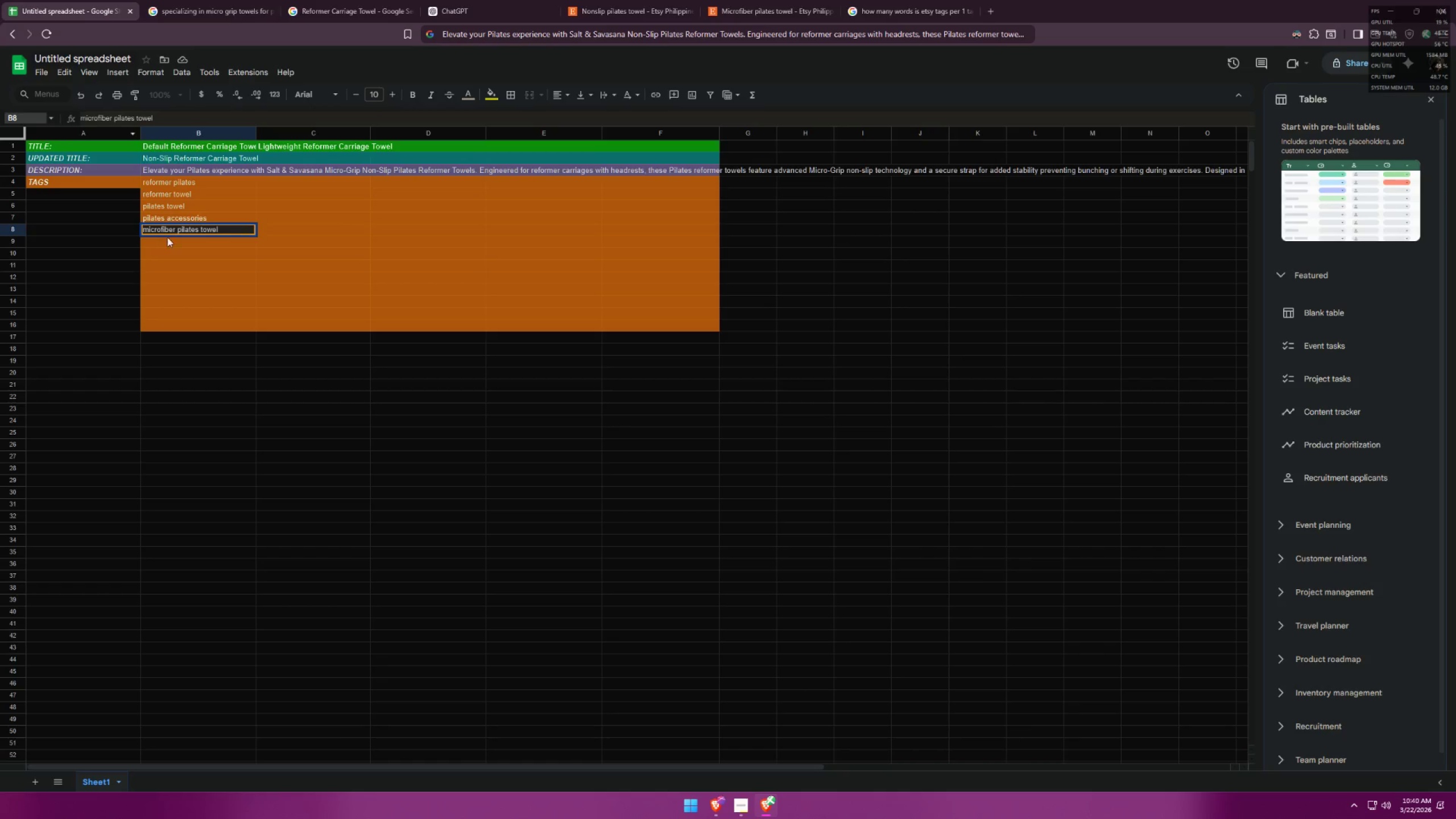 
key(Control+V)
 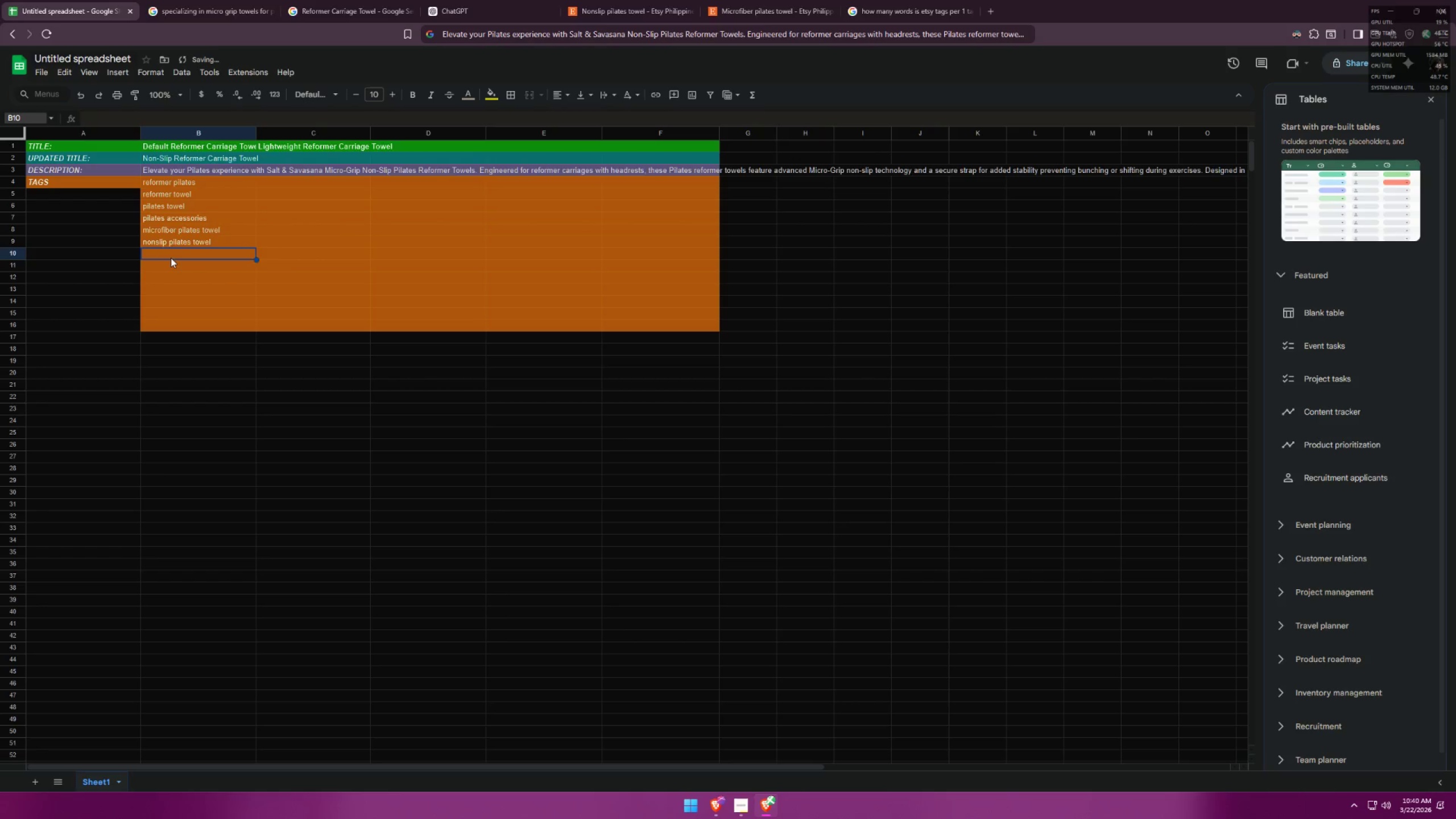 
key(Control+ControlLeft)
 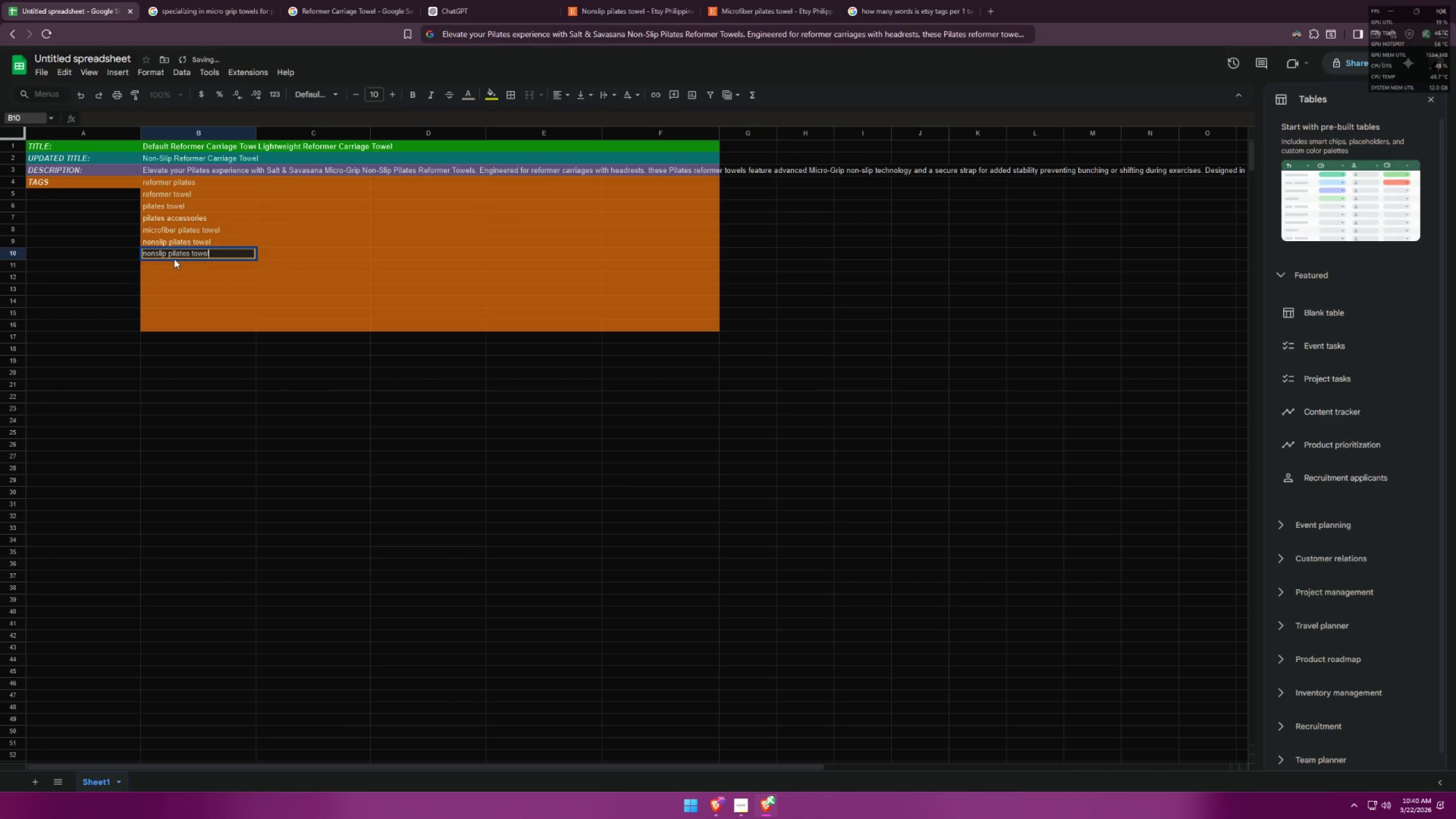 
key(Control+V)
 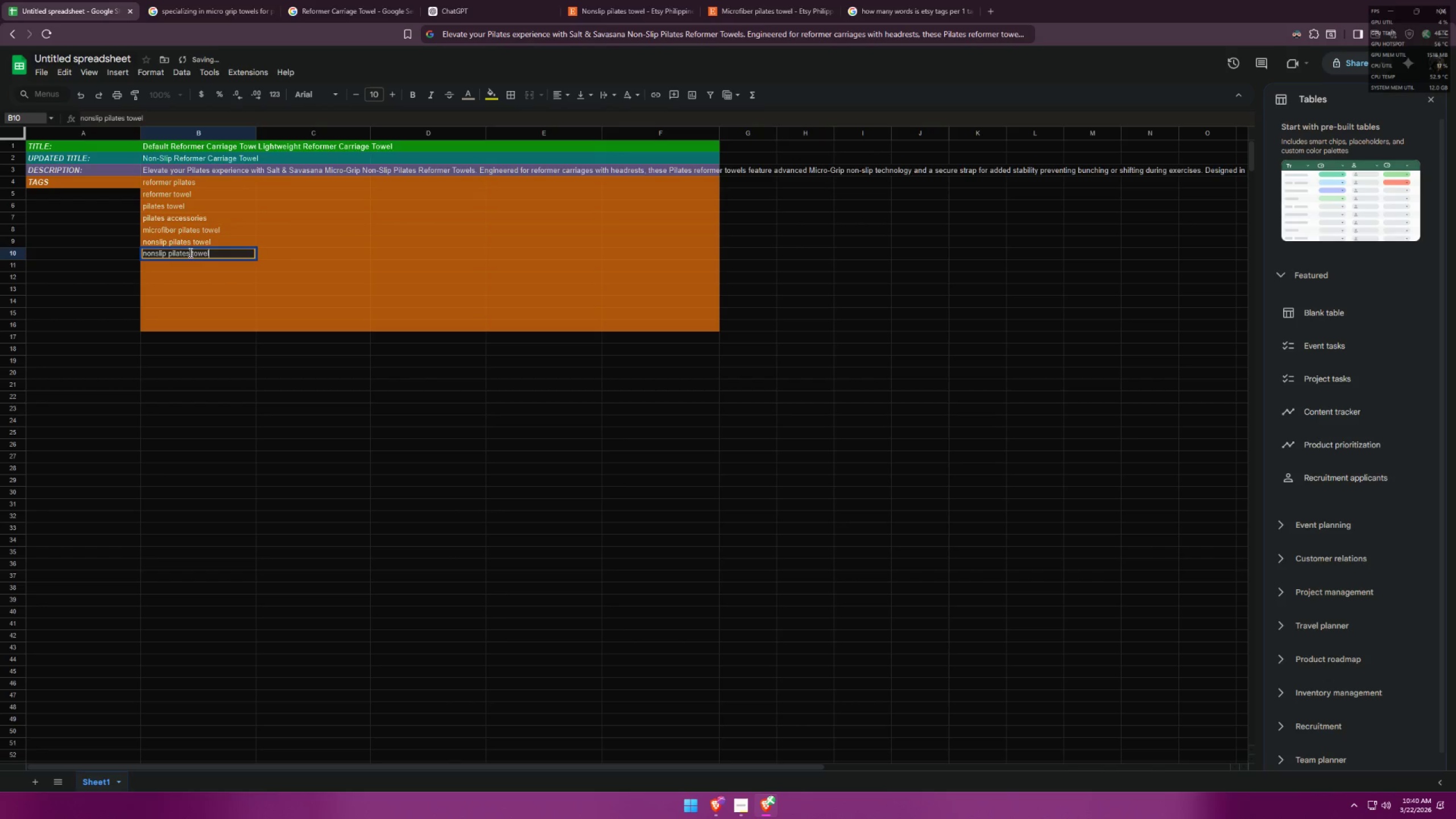 
left_click_drag(start_coordinate=[189, 251], to_coordinate=[168, 251])
 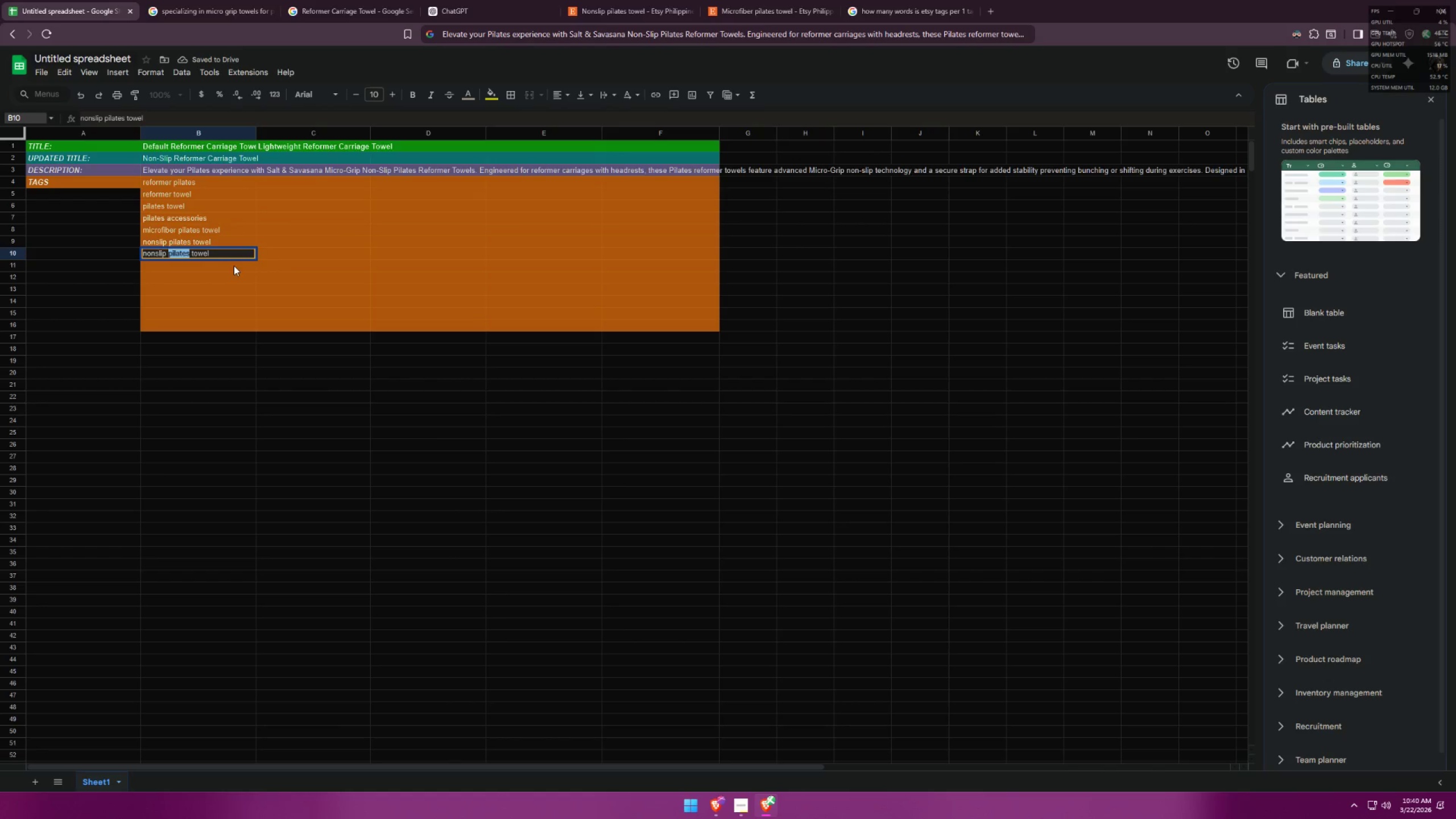 
type(reforw)
key(Backspace)
type(mer)
 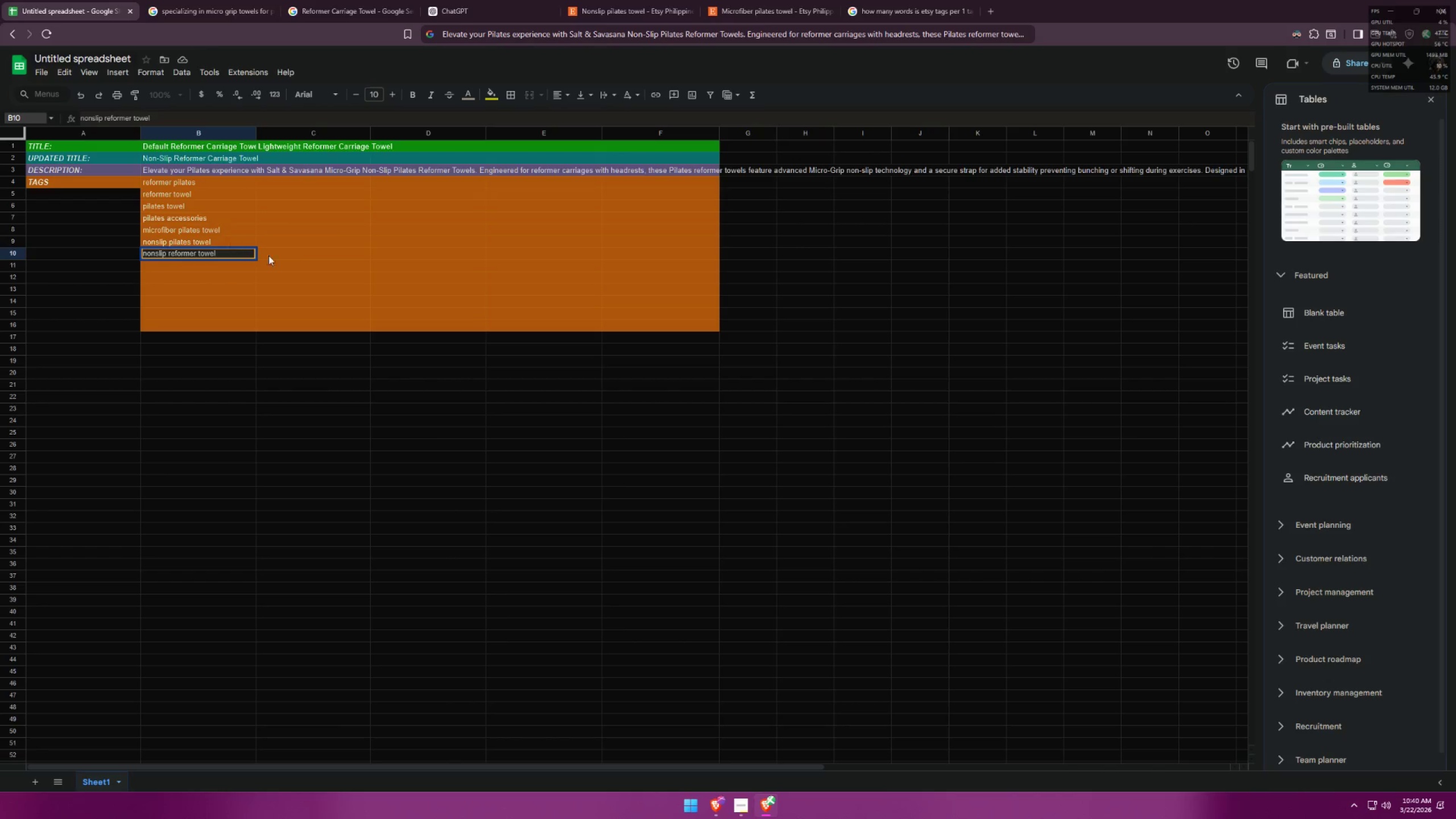 
left_click([299, 258])
 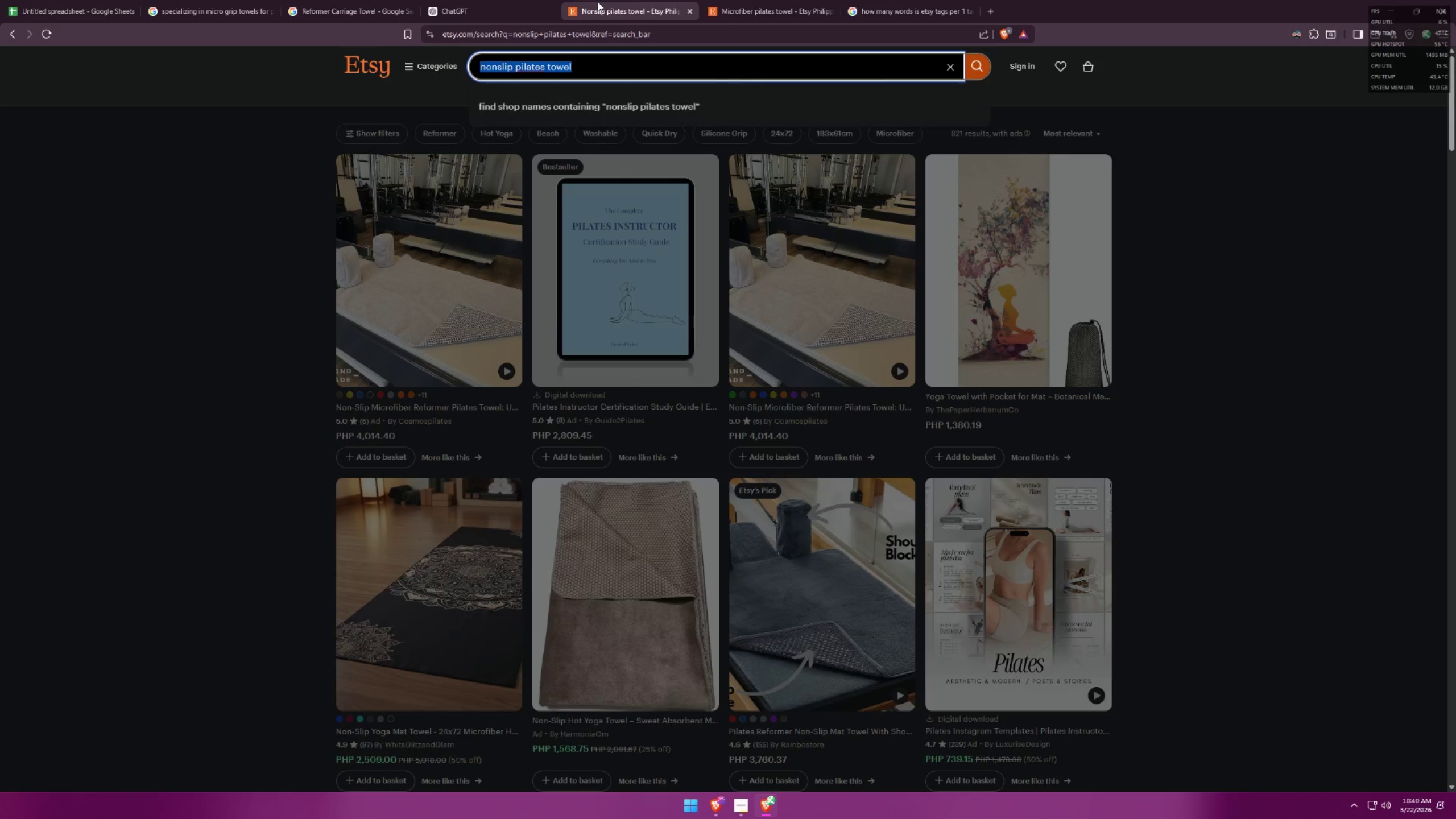 
left_click([478, 0])
 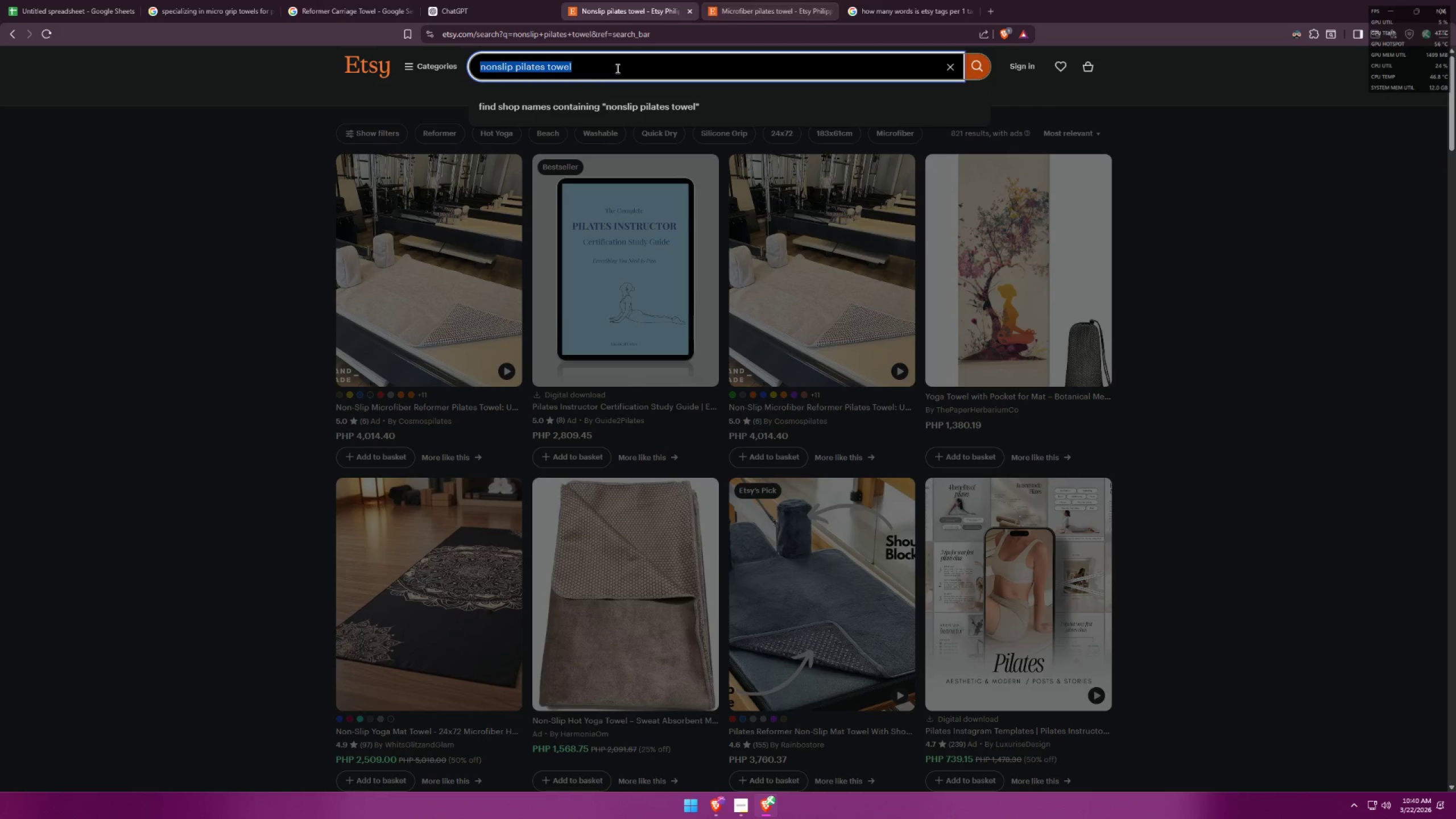 
double_click([622, 71])
 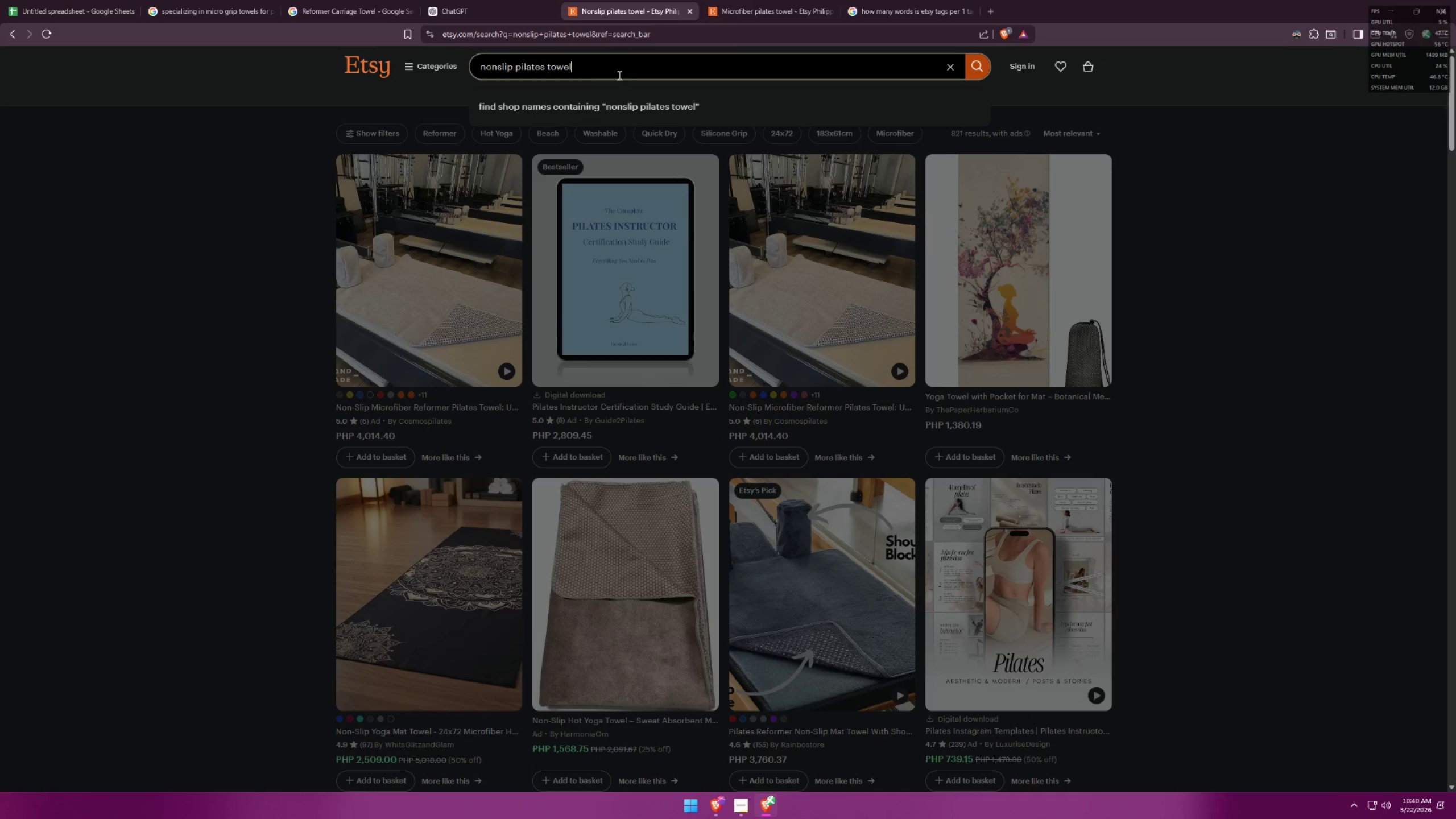 
left_click_drag(start_coordinate=[608, 77], to_coordinate=[350, 64])
 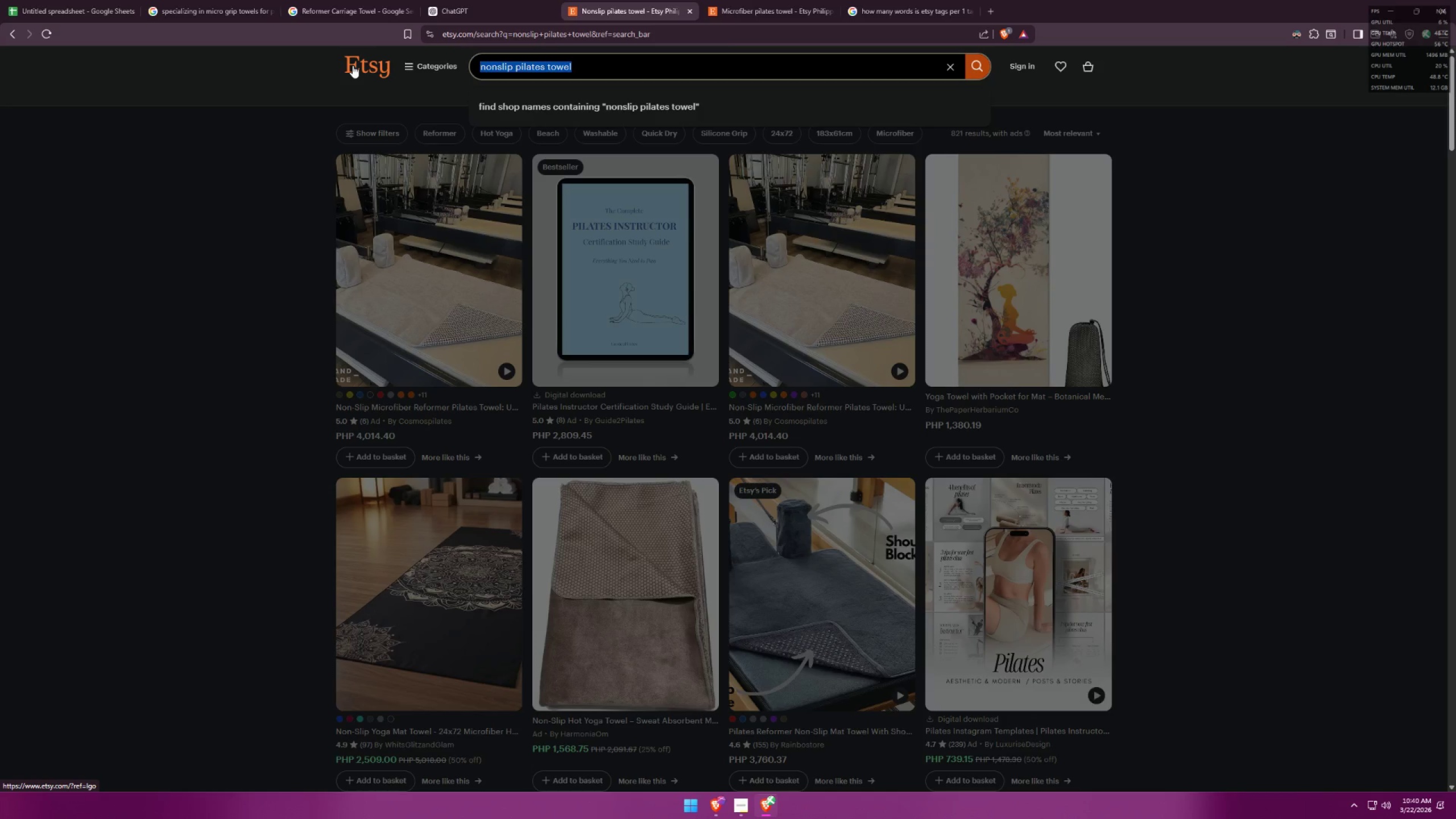 
type(hygenic pi;)
key(Backspace)
type(l)
key(Backspace)
key(Backspace)
key(Backspace)
type(towel)
 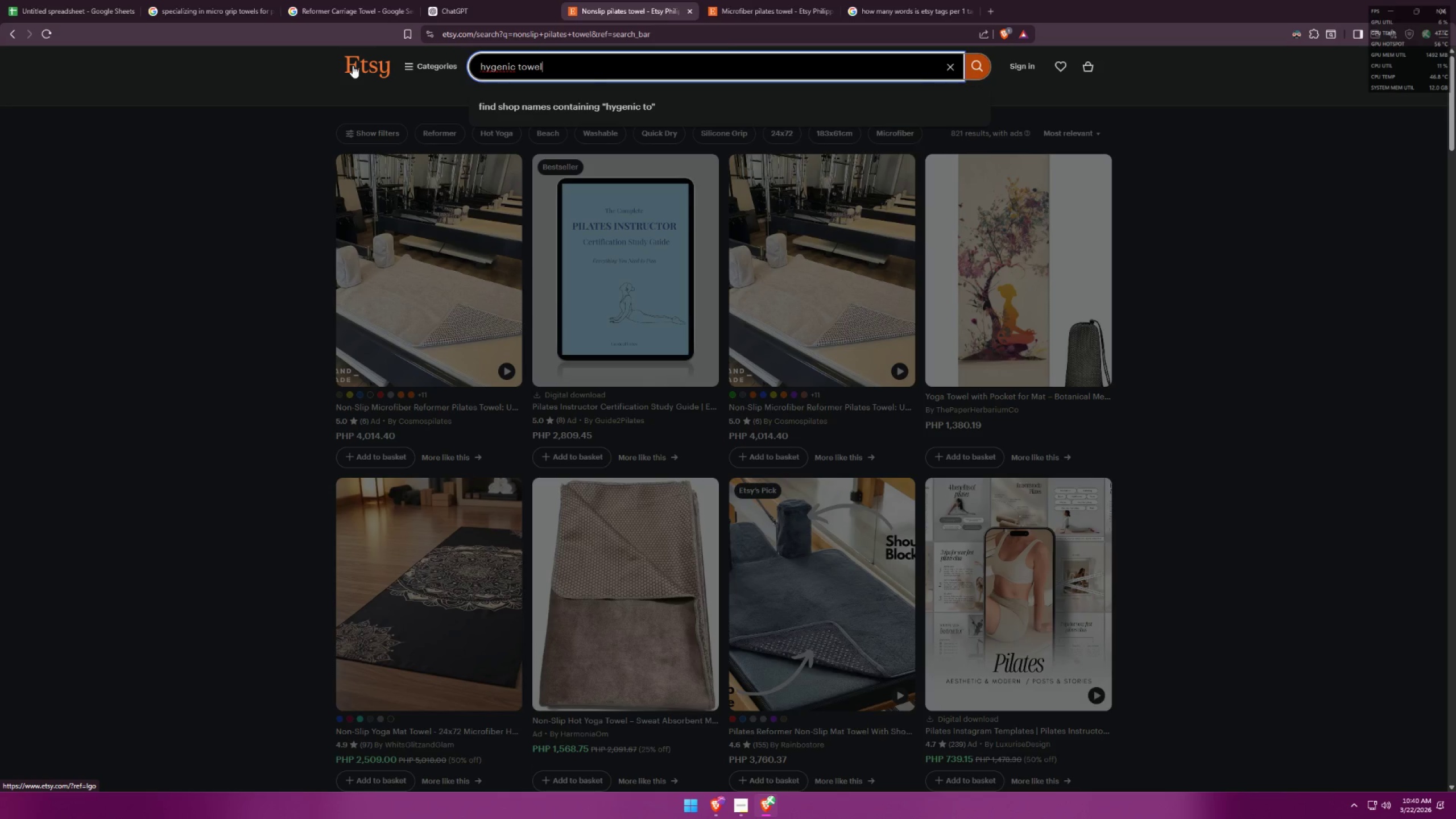 
key(Control+ControlLeft)
 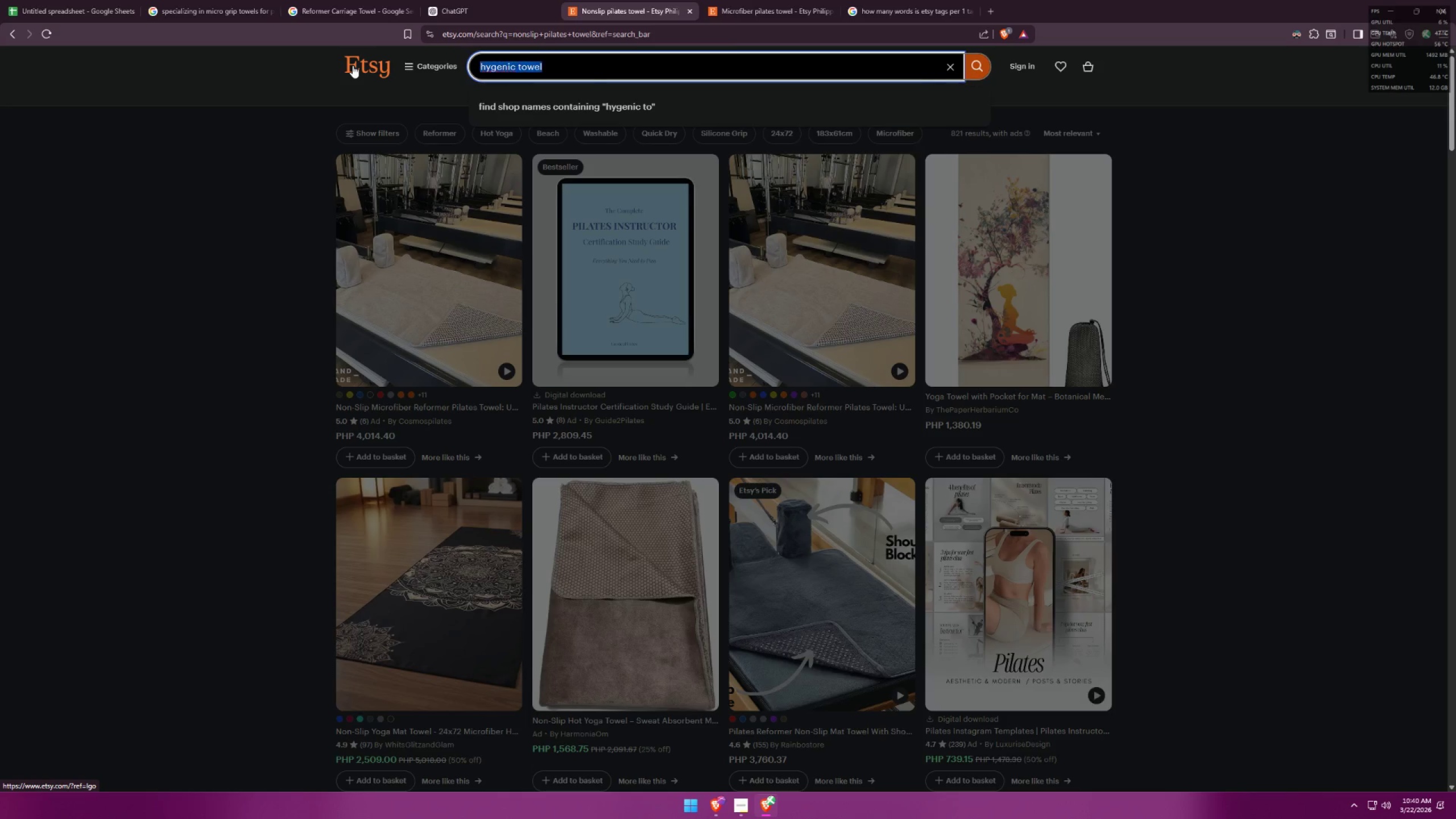 
key(Control+A)
 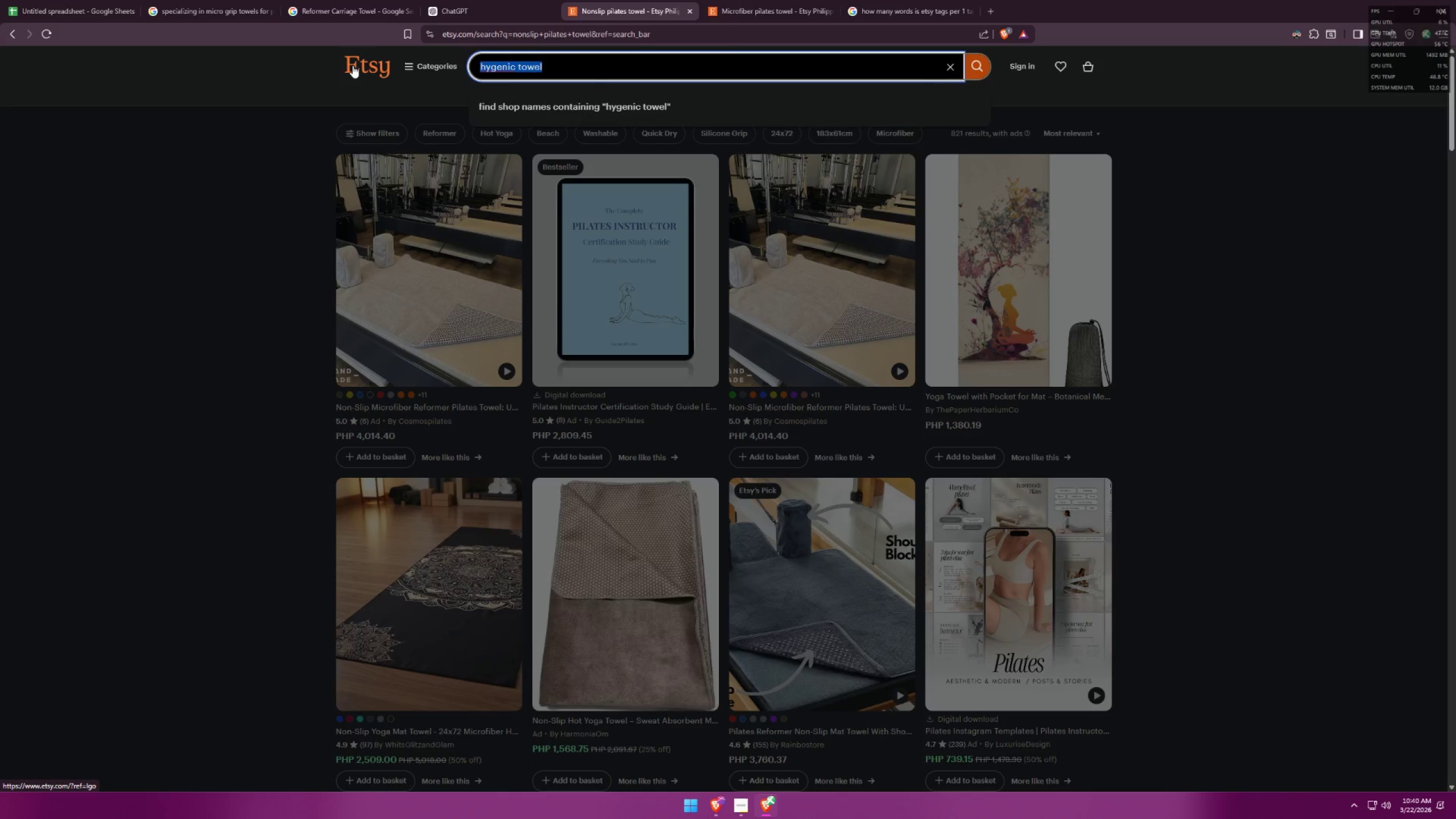 
key(Backspace)
type(pilates)
 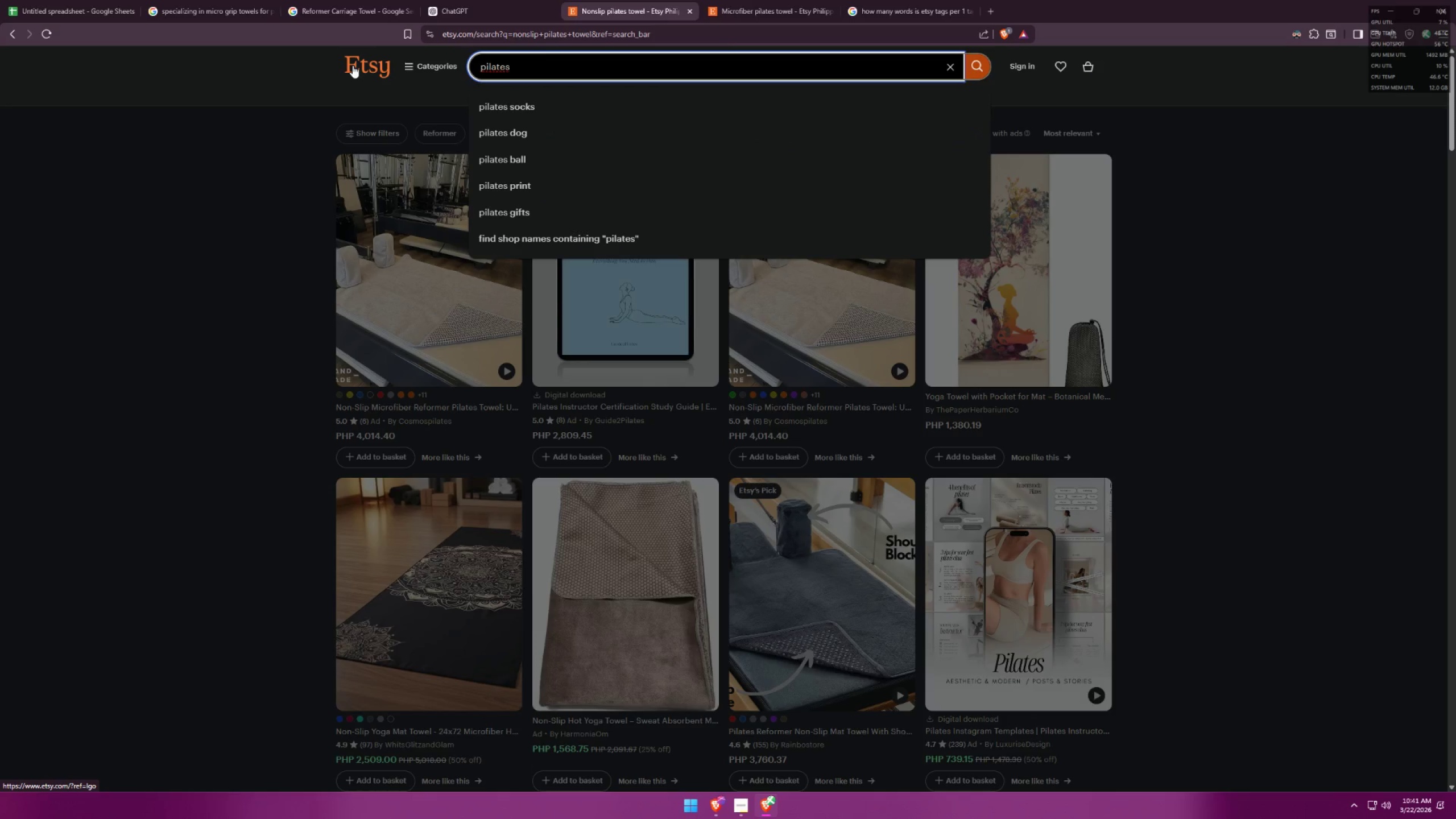 
key(Control+ControlLeft)
 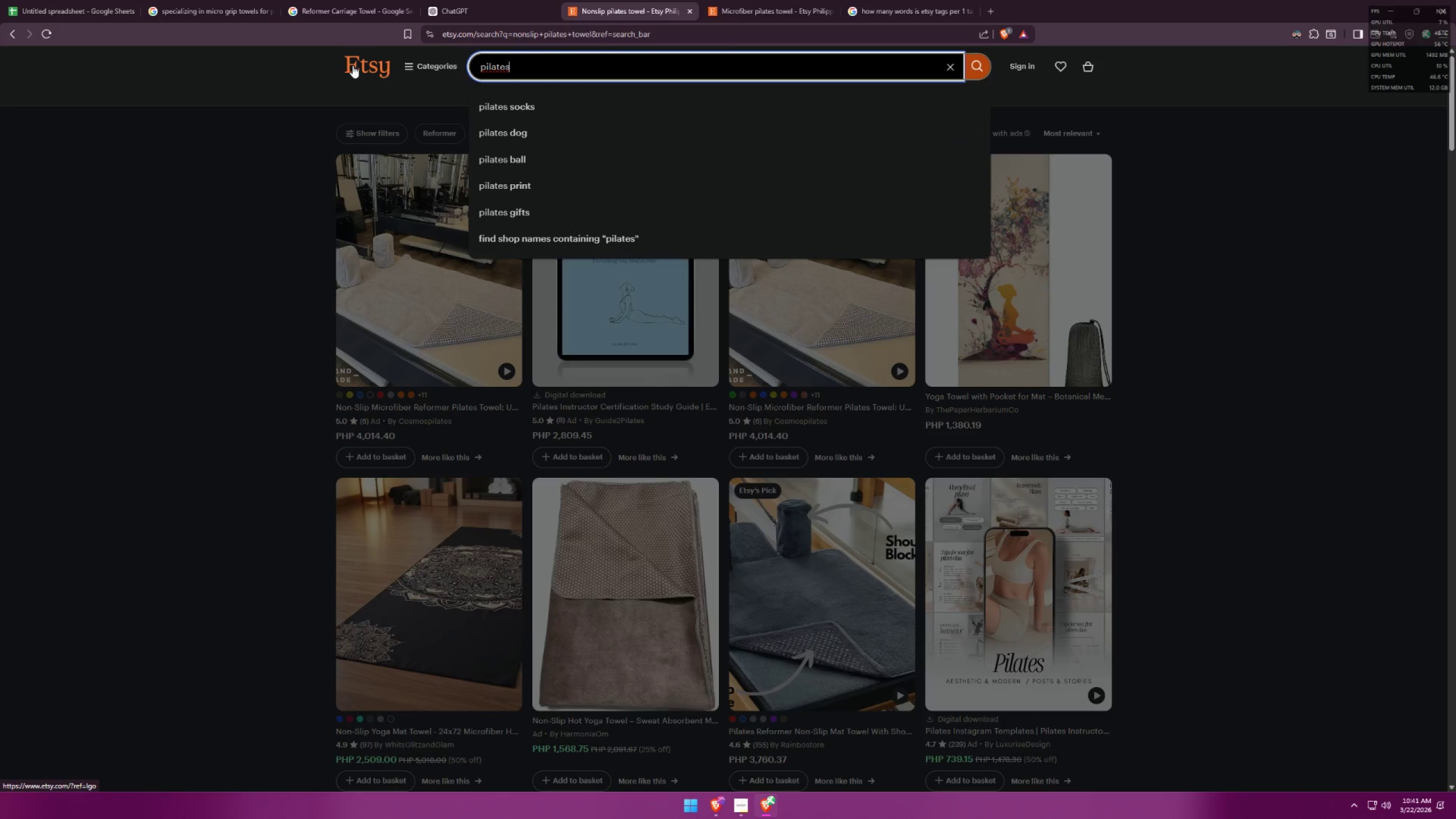 
key(Control+A)
 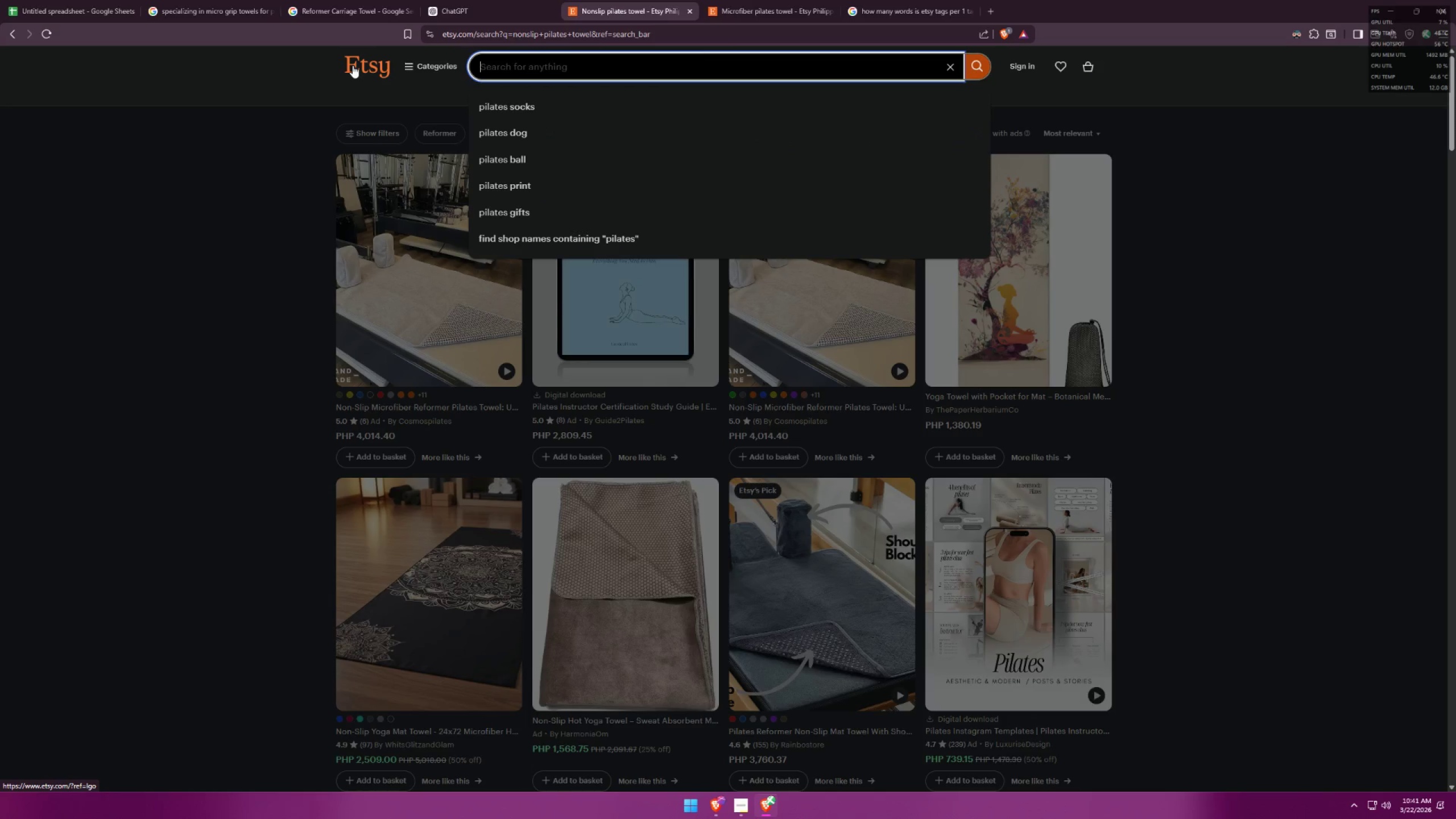 
key(Backspace)
 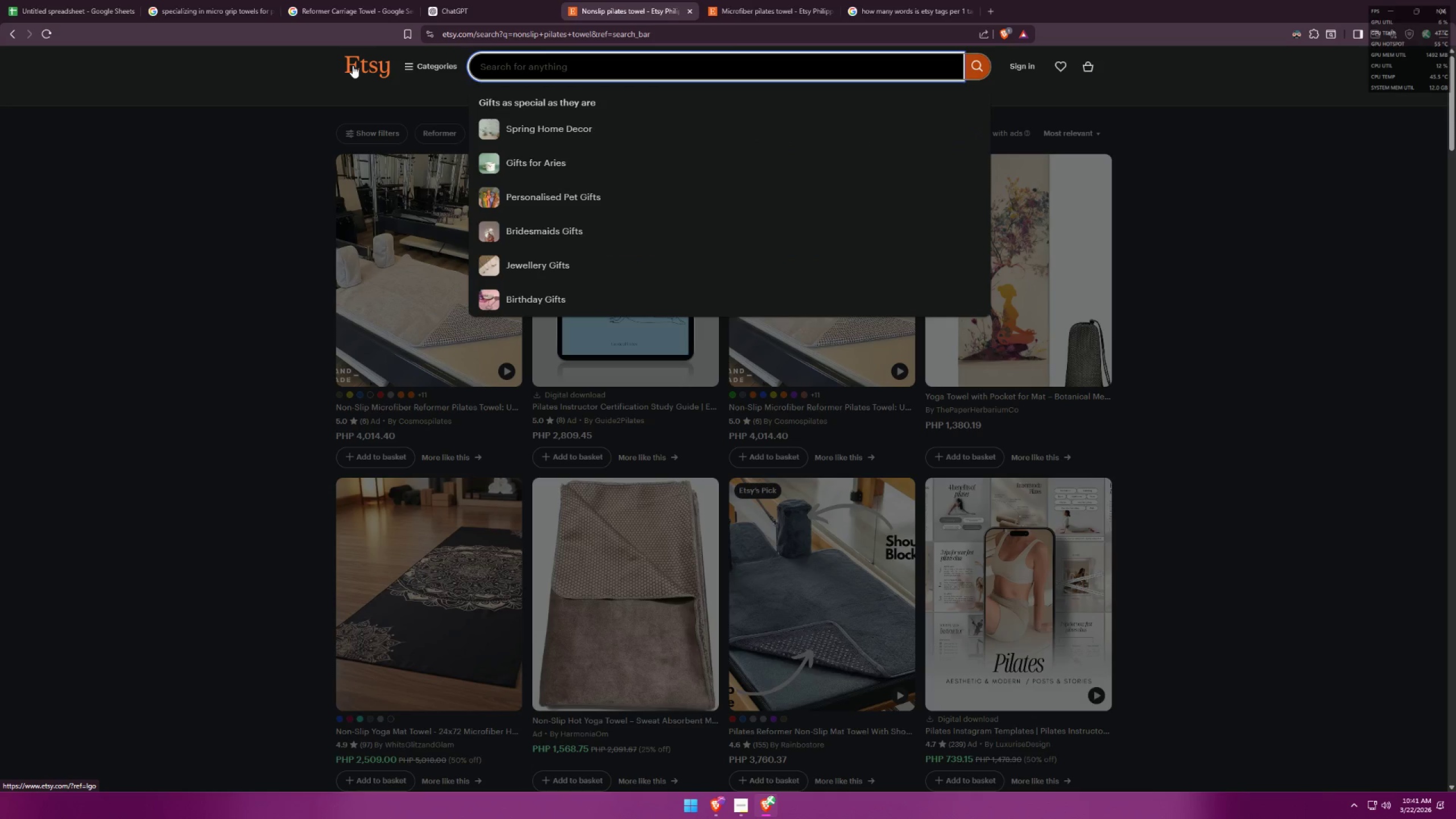 
left_click([316, 0])
 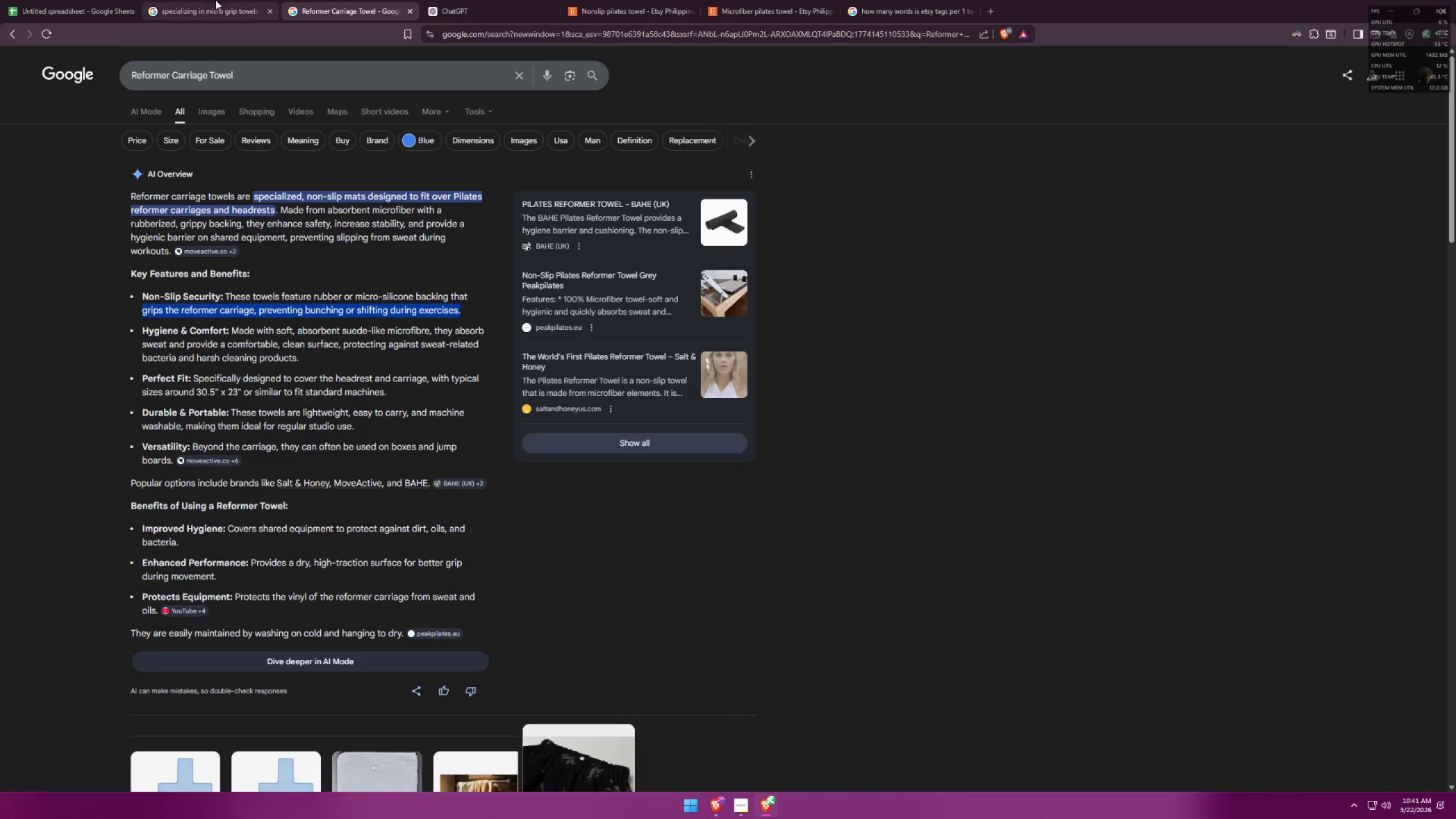 
left_click([205, 0])
 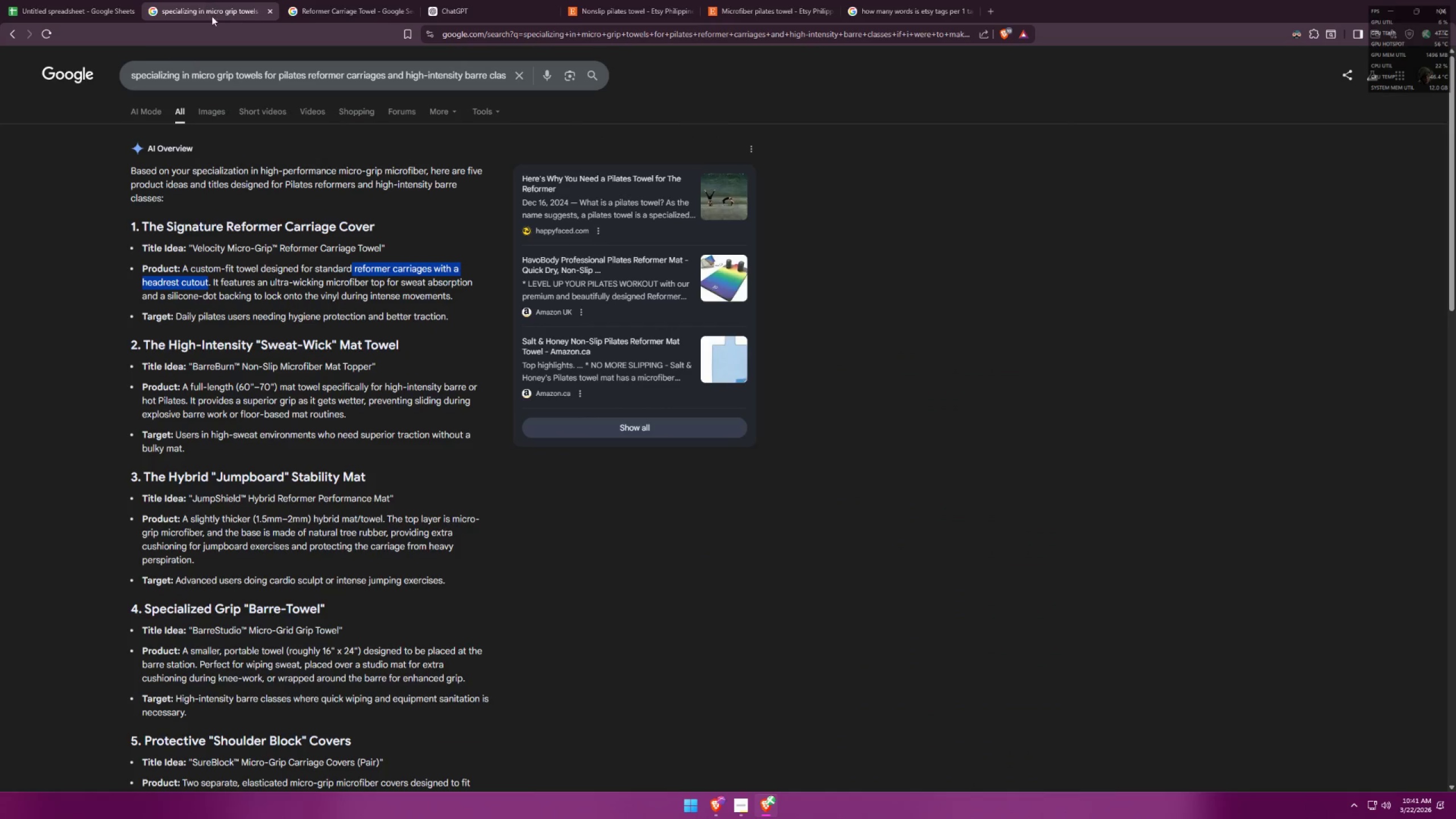 
left_click([740, 798])